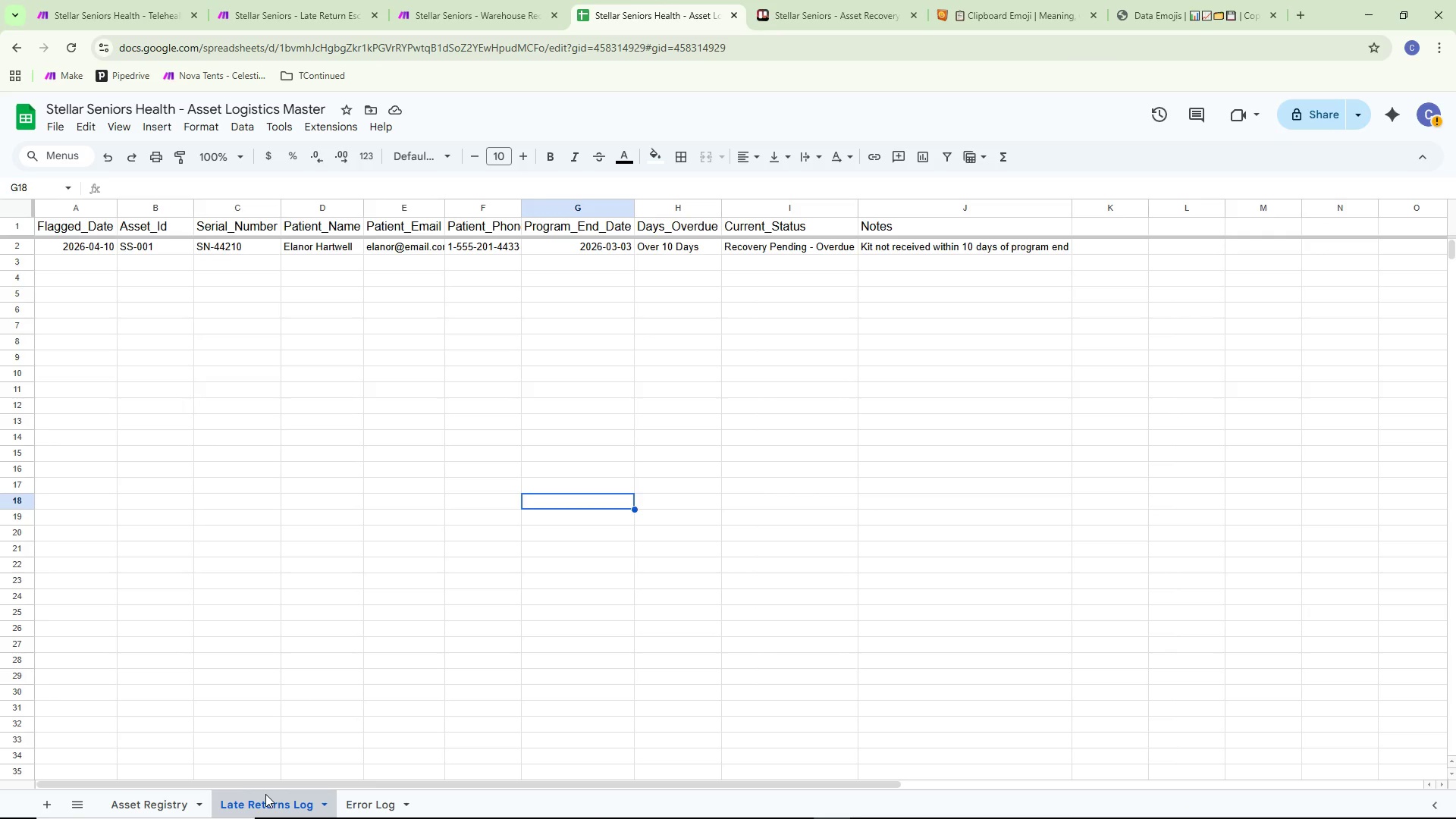 
left_click([140, 804])
 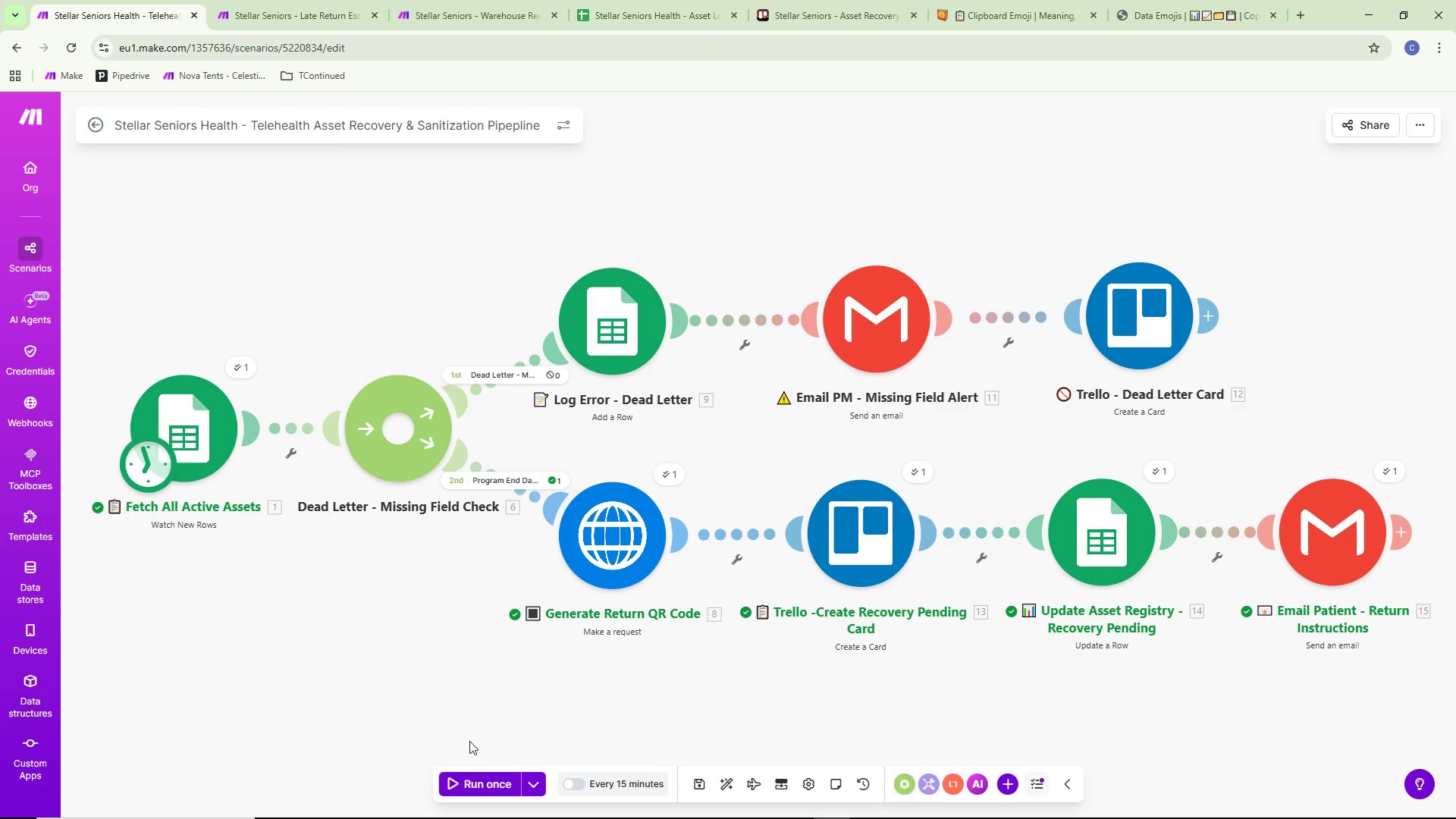 
left_click([251, 0])
 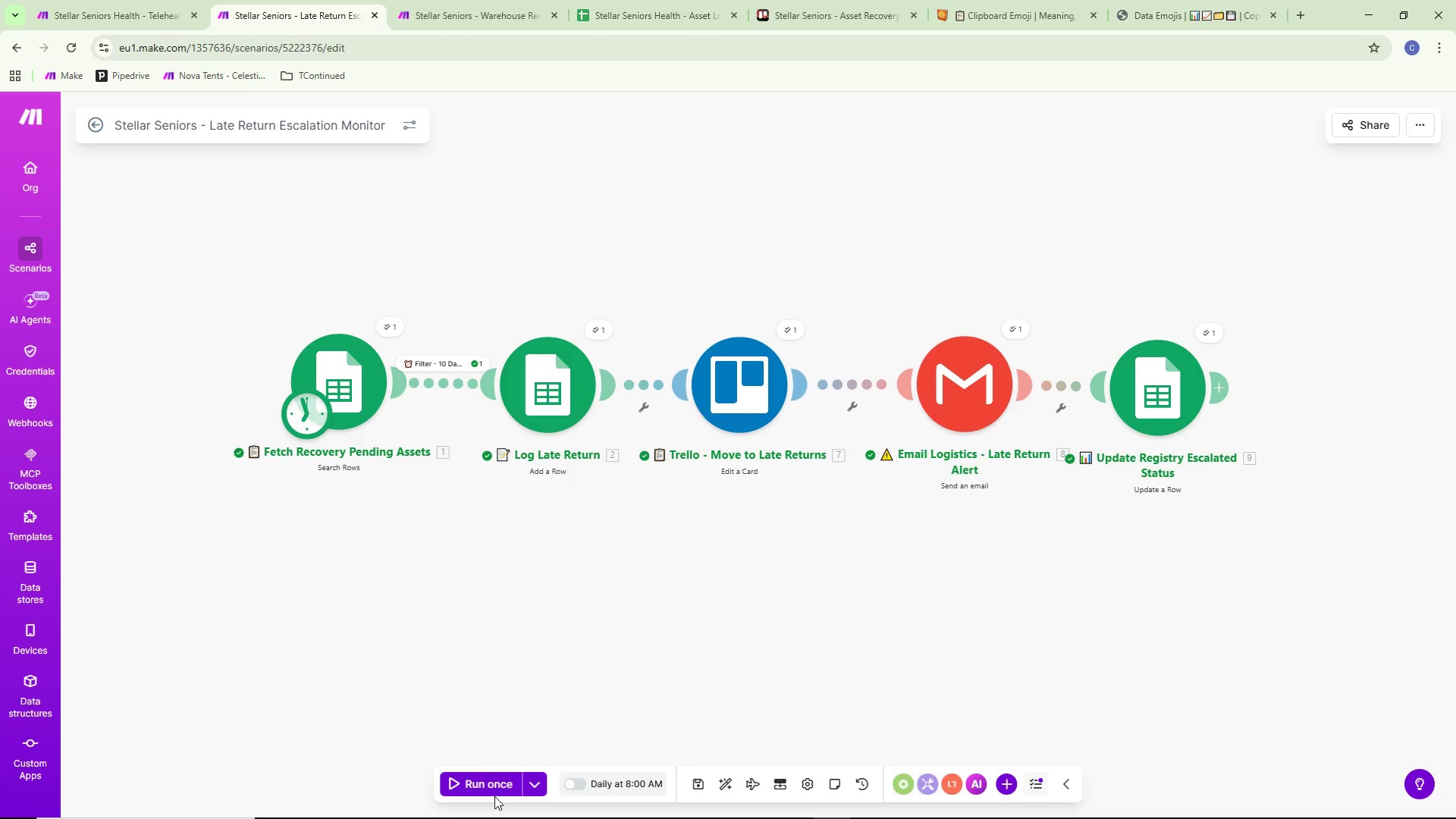 
left_click([489, 785])
 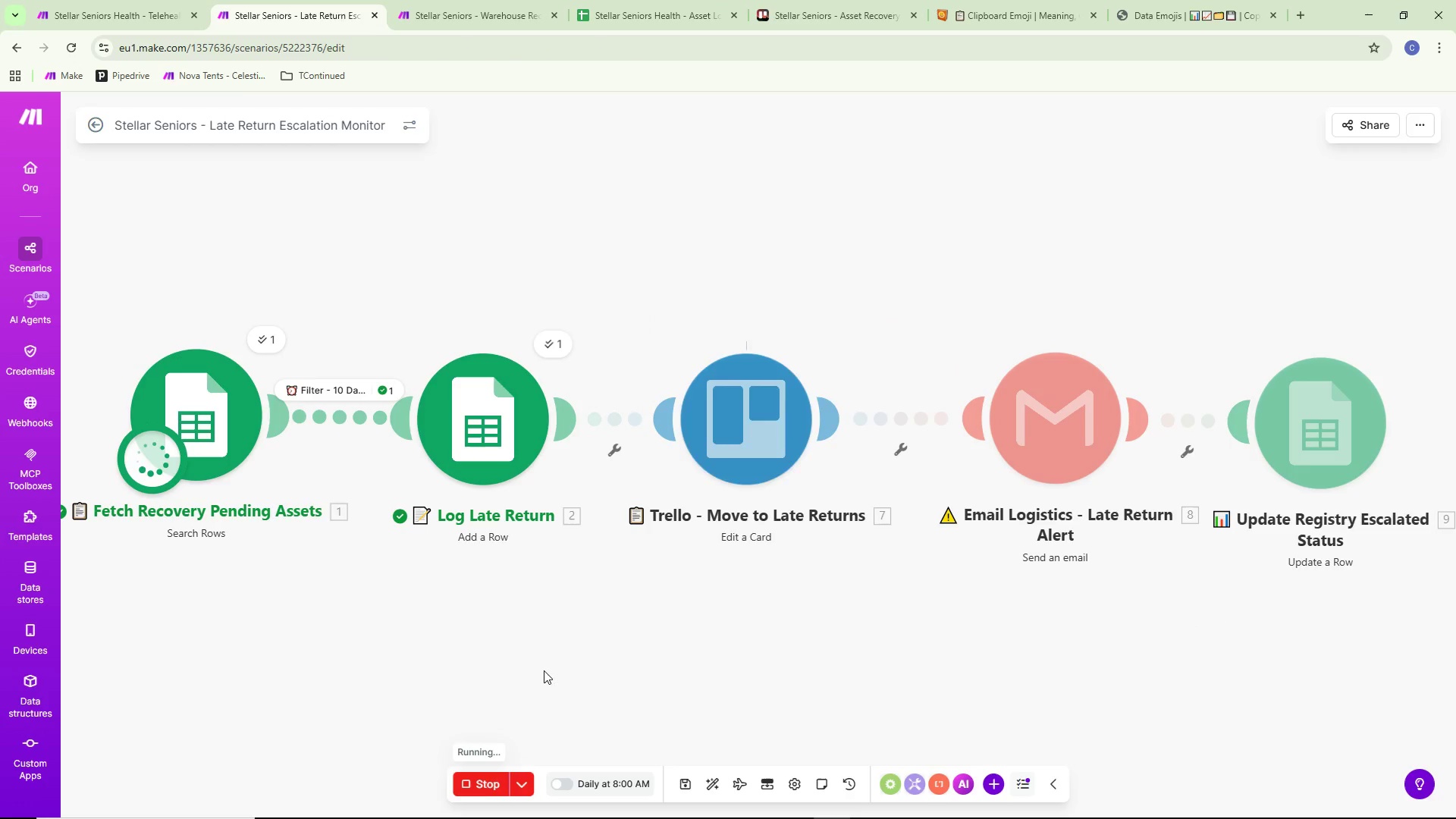 
wait(8.44)
 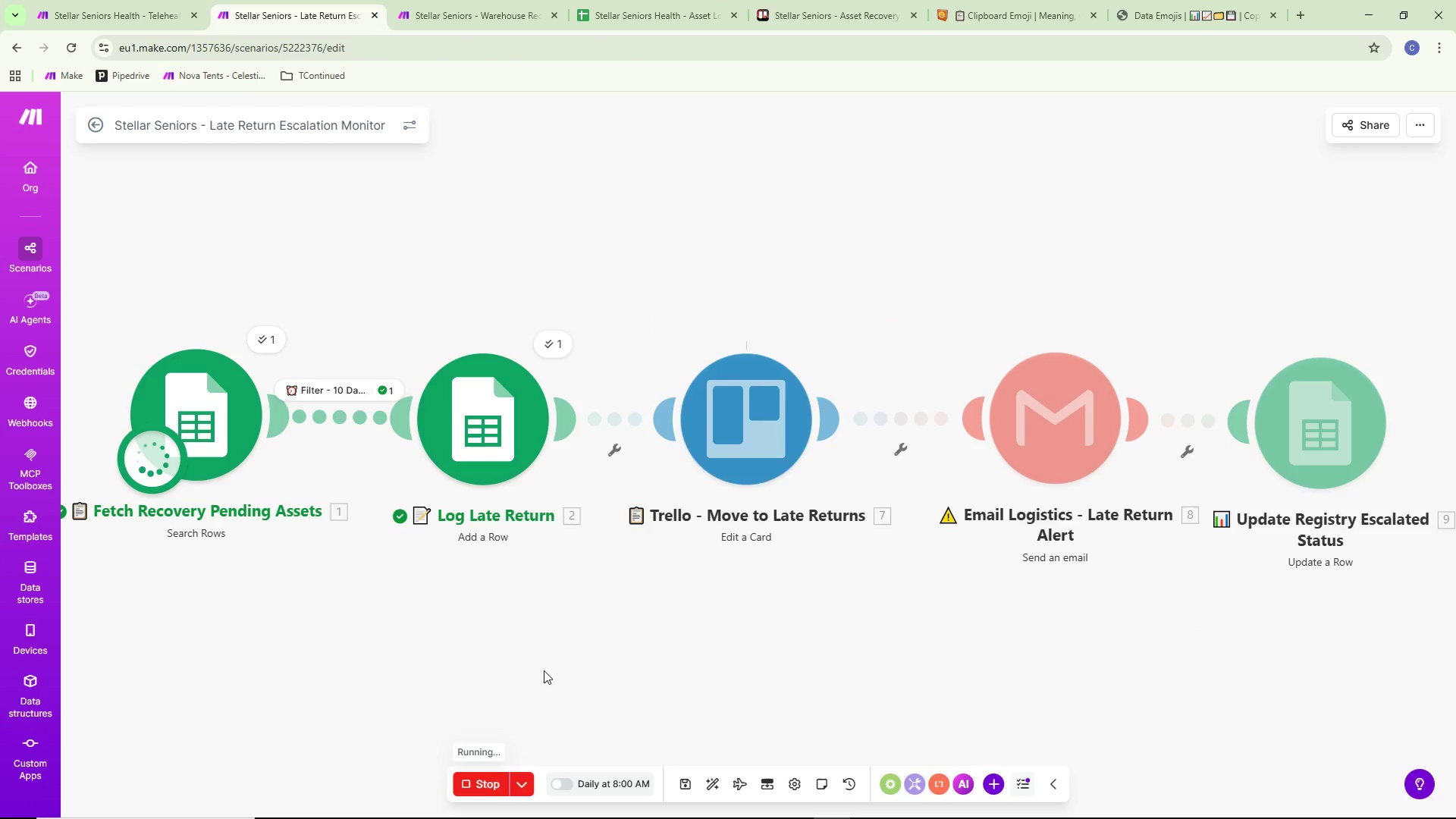 
left_click([819, 0])
 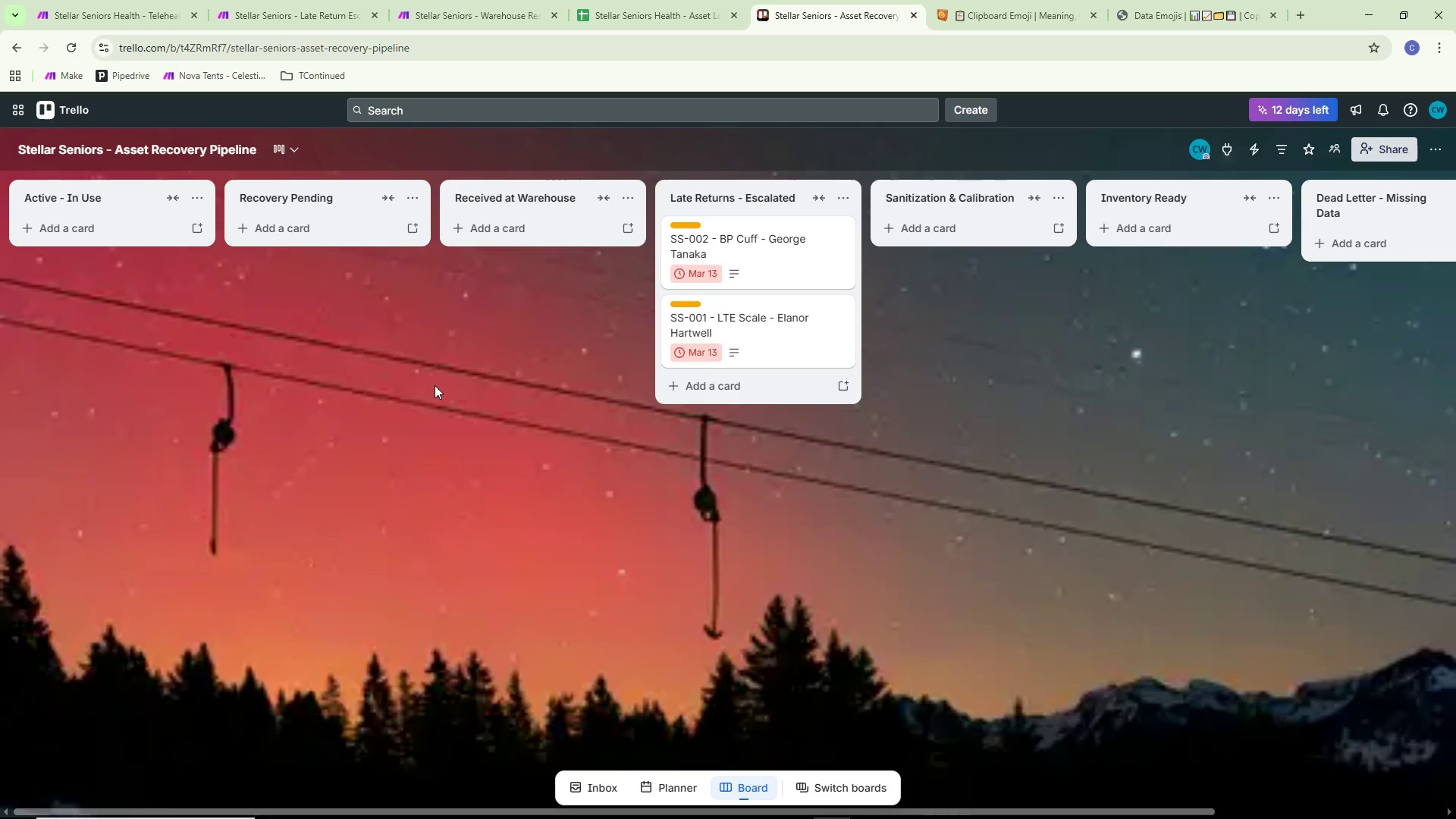 
wait(26.0)
 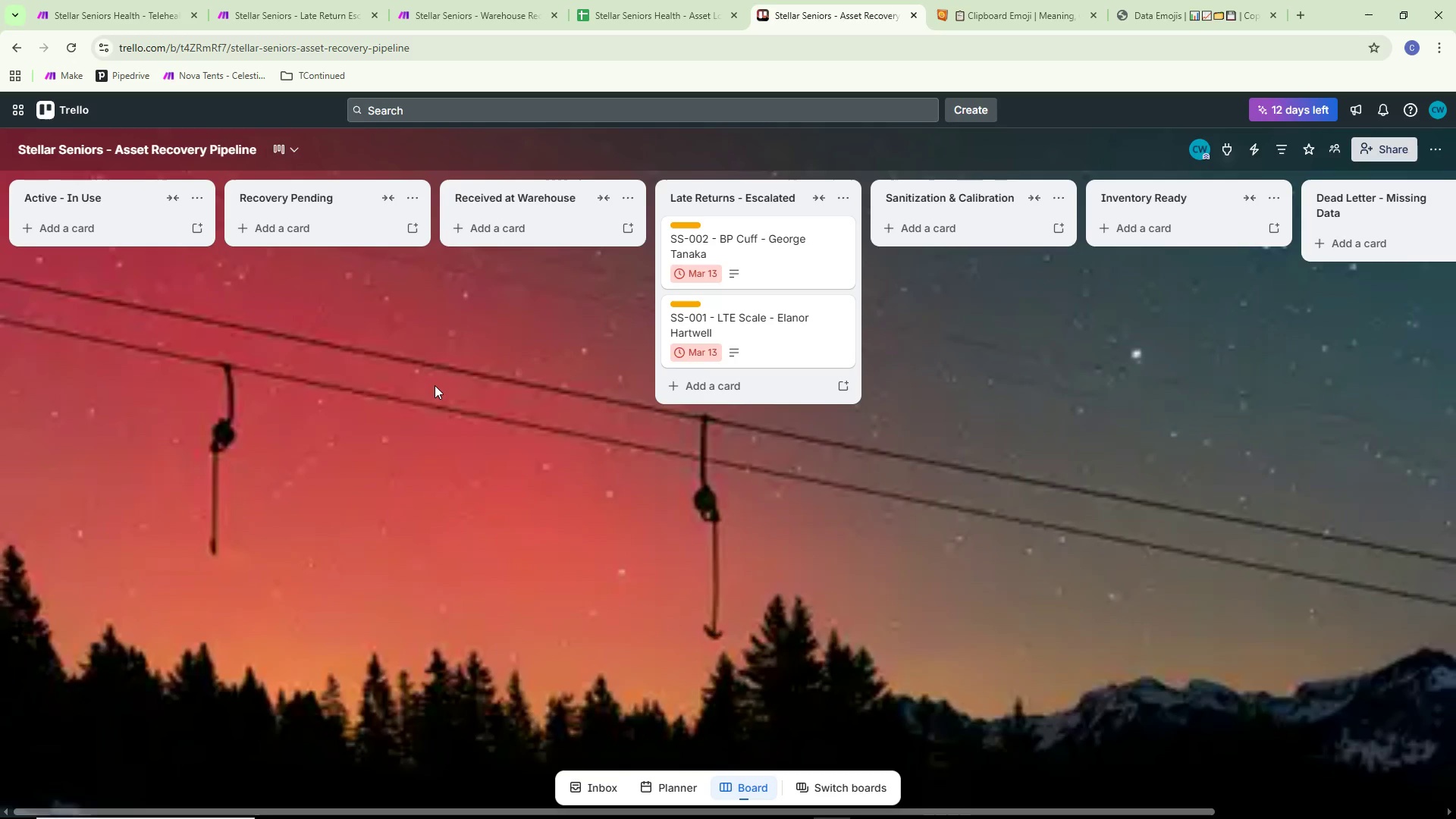 
left_click([108, 11])
 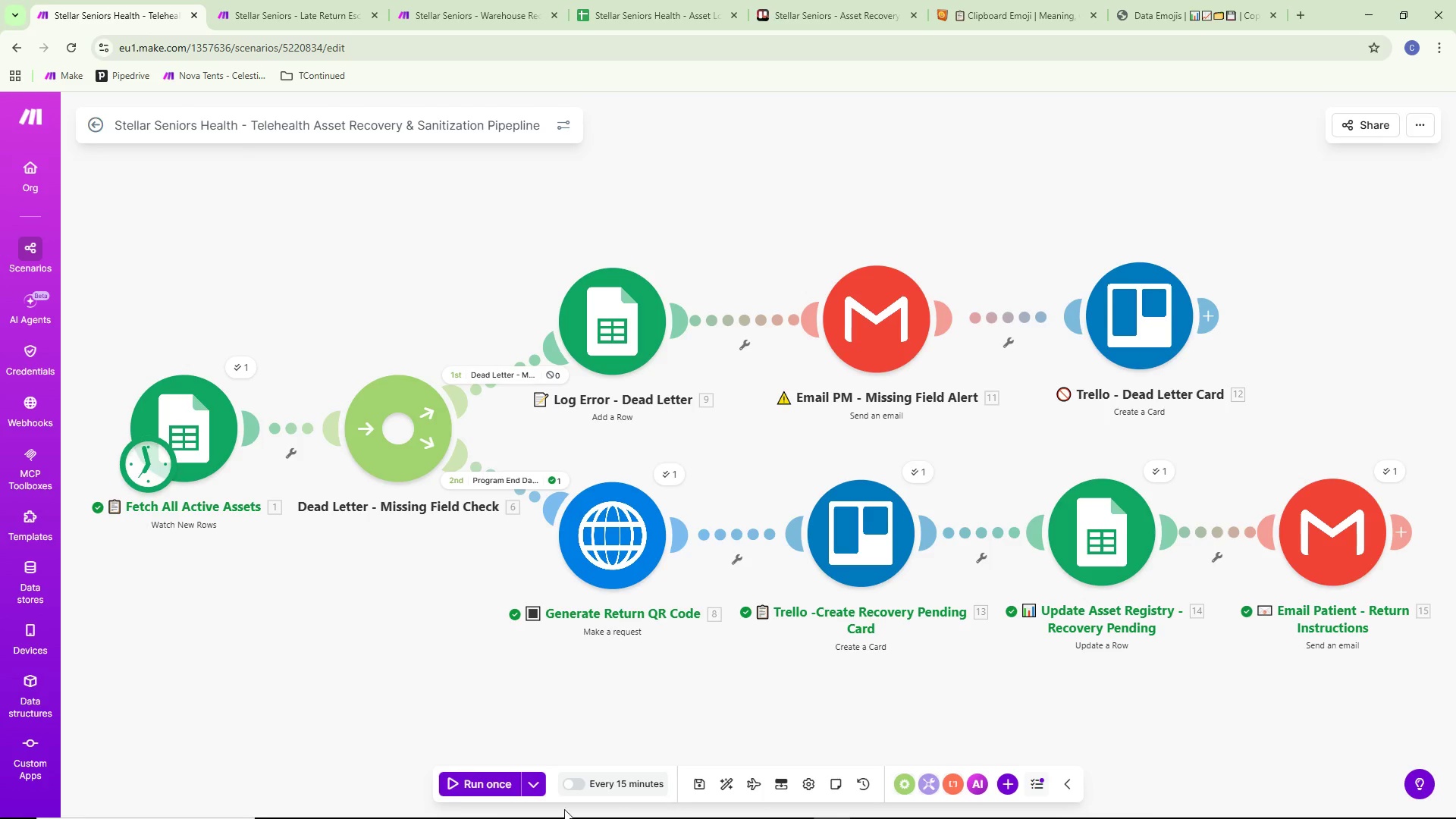 
left_click([537, 776])
 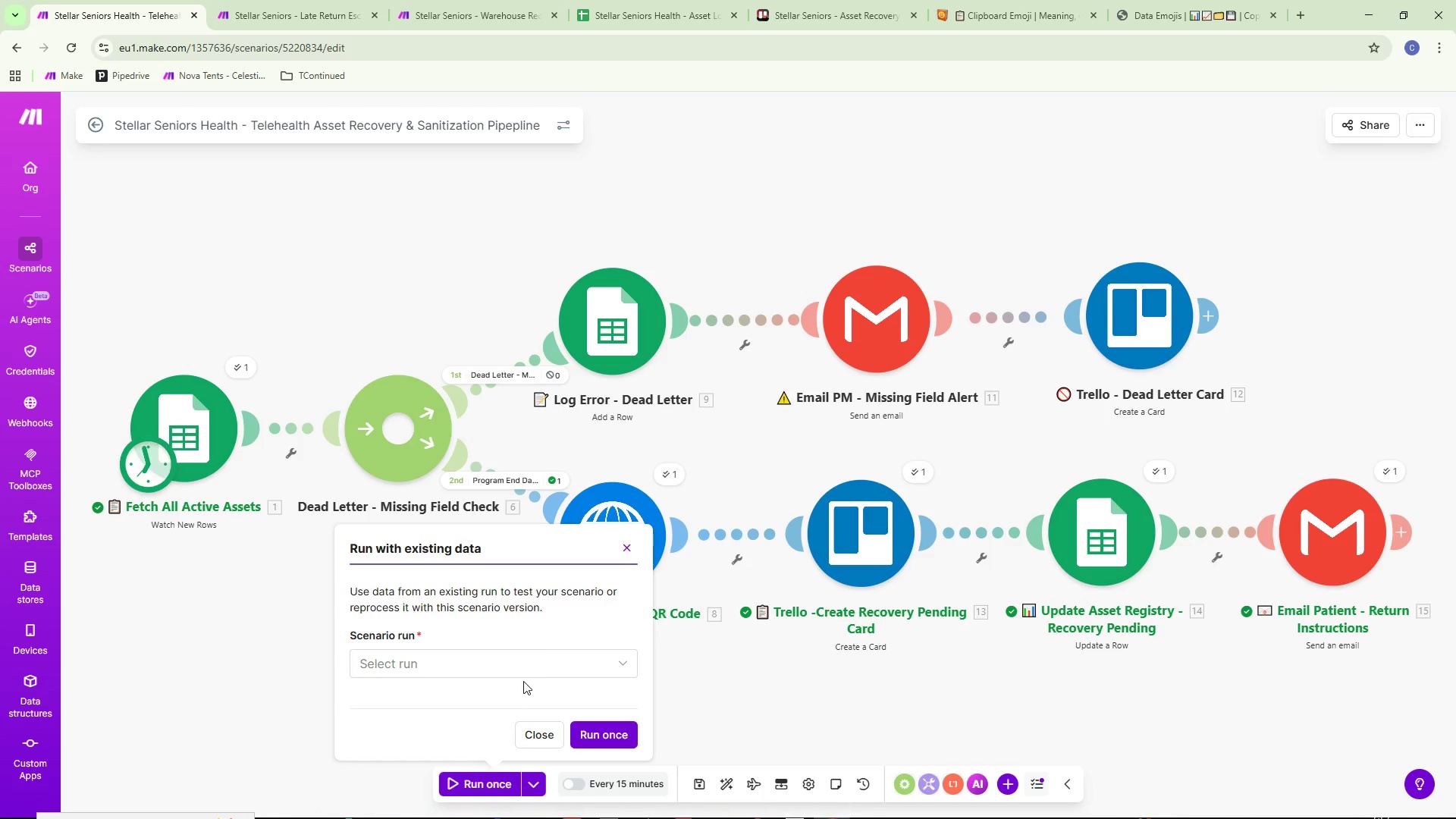 
left_click([517, 660])
 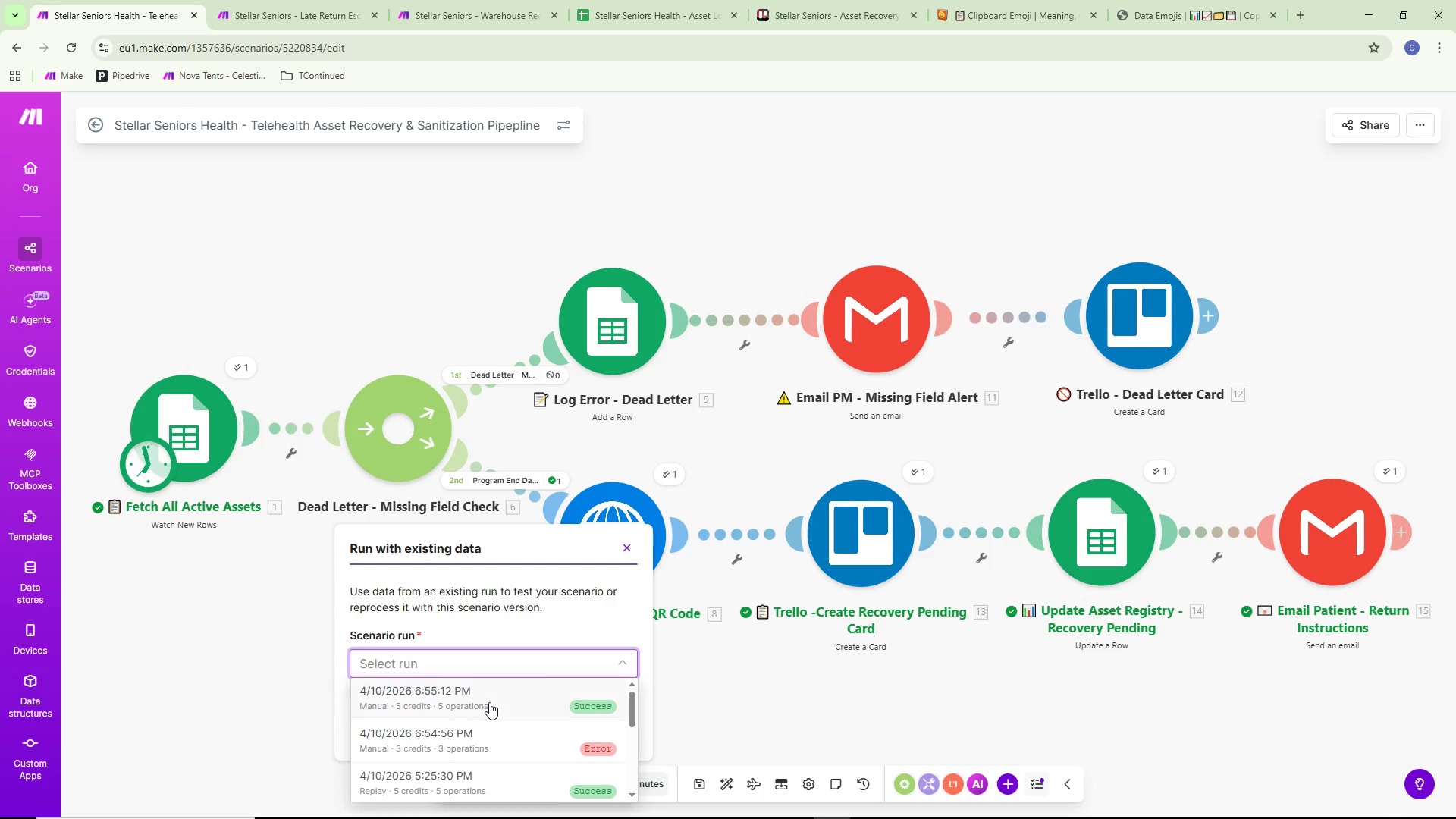 
left_click([485, 701])
 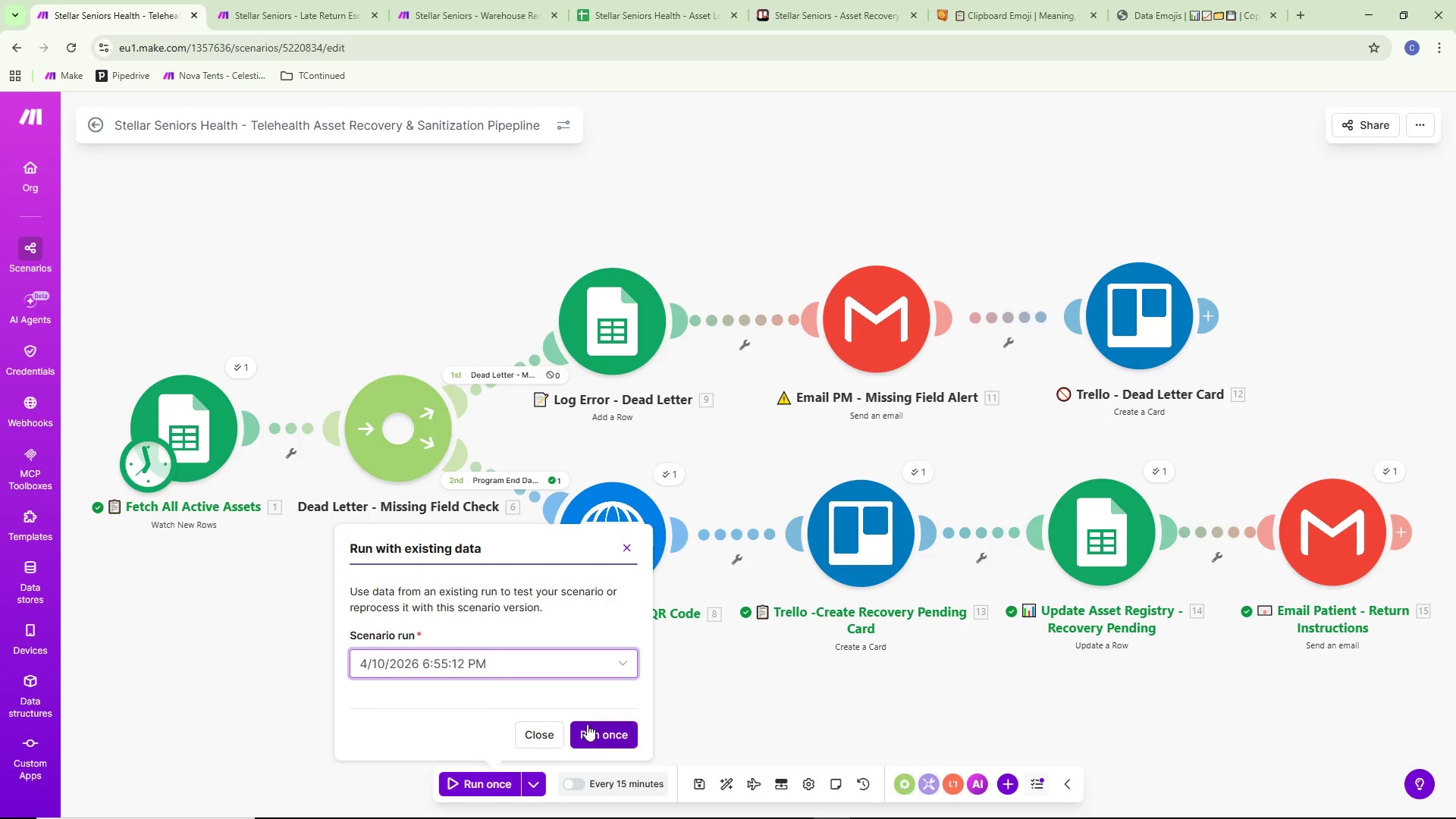 
left_click([587, 726])
 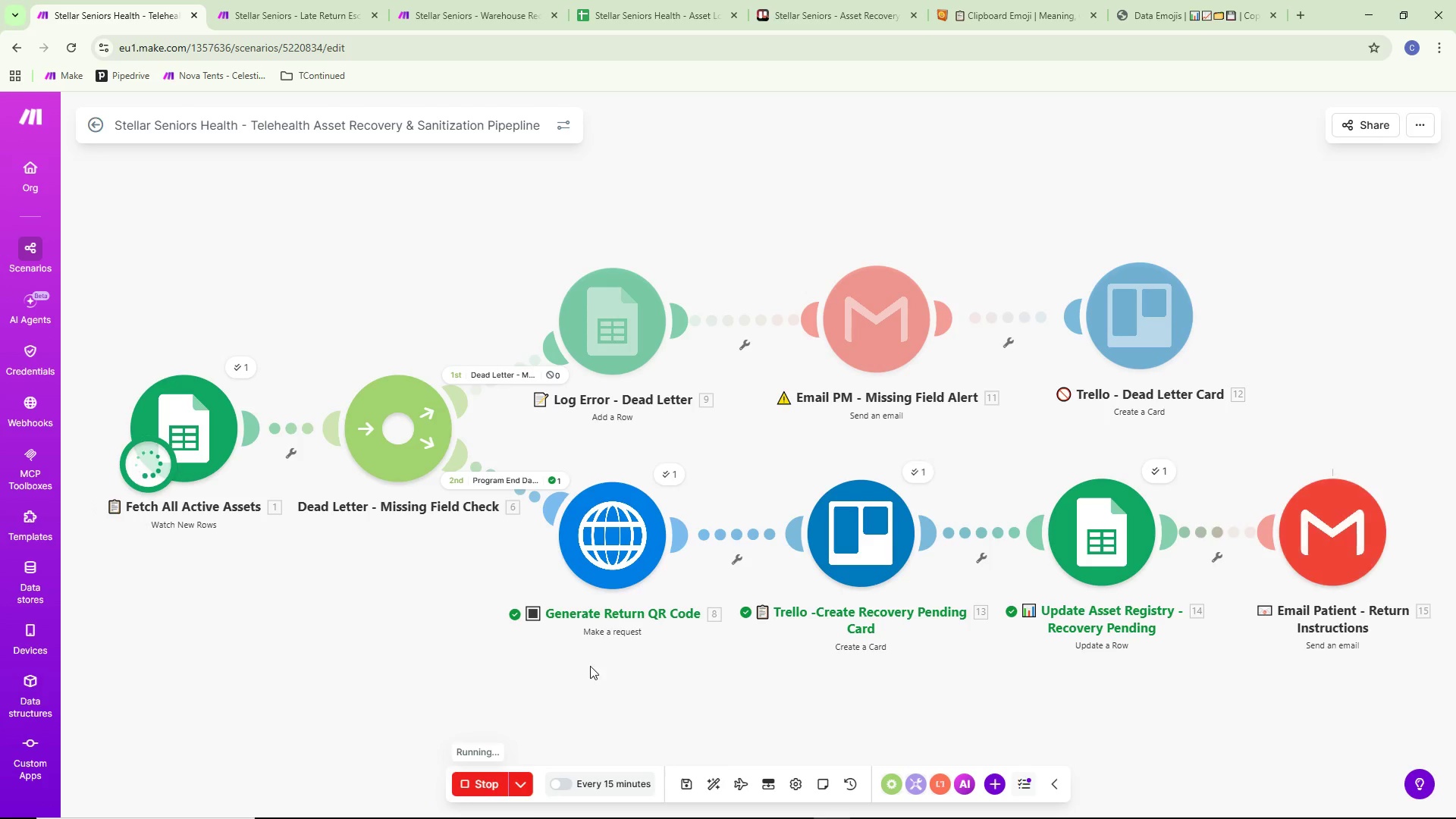 
left_click([262, 0])
 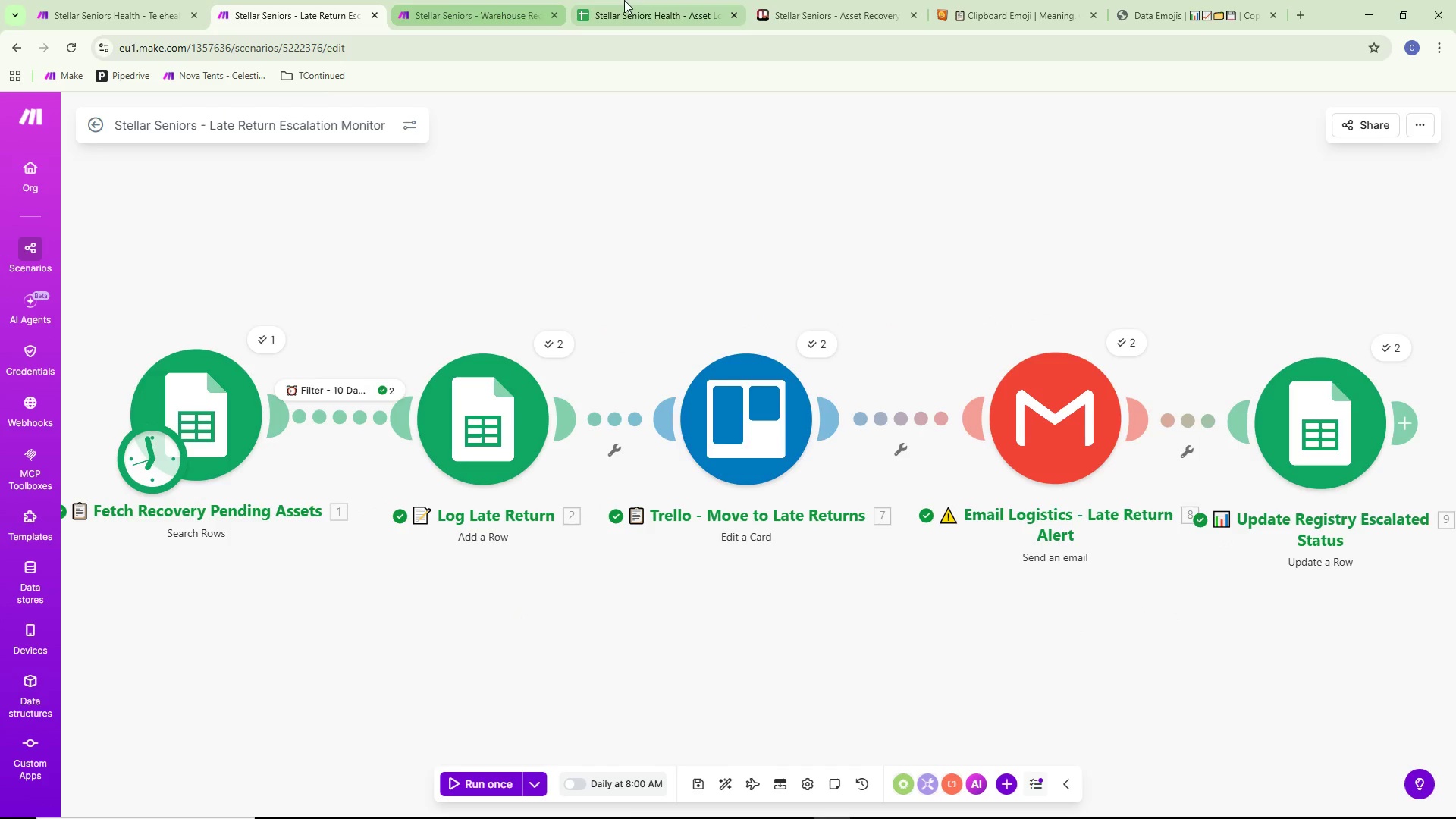 
left_click([784, 1])
 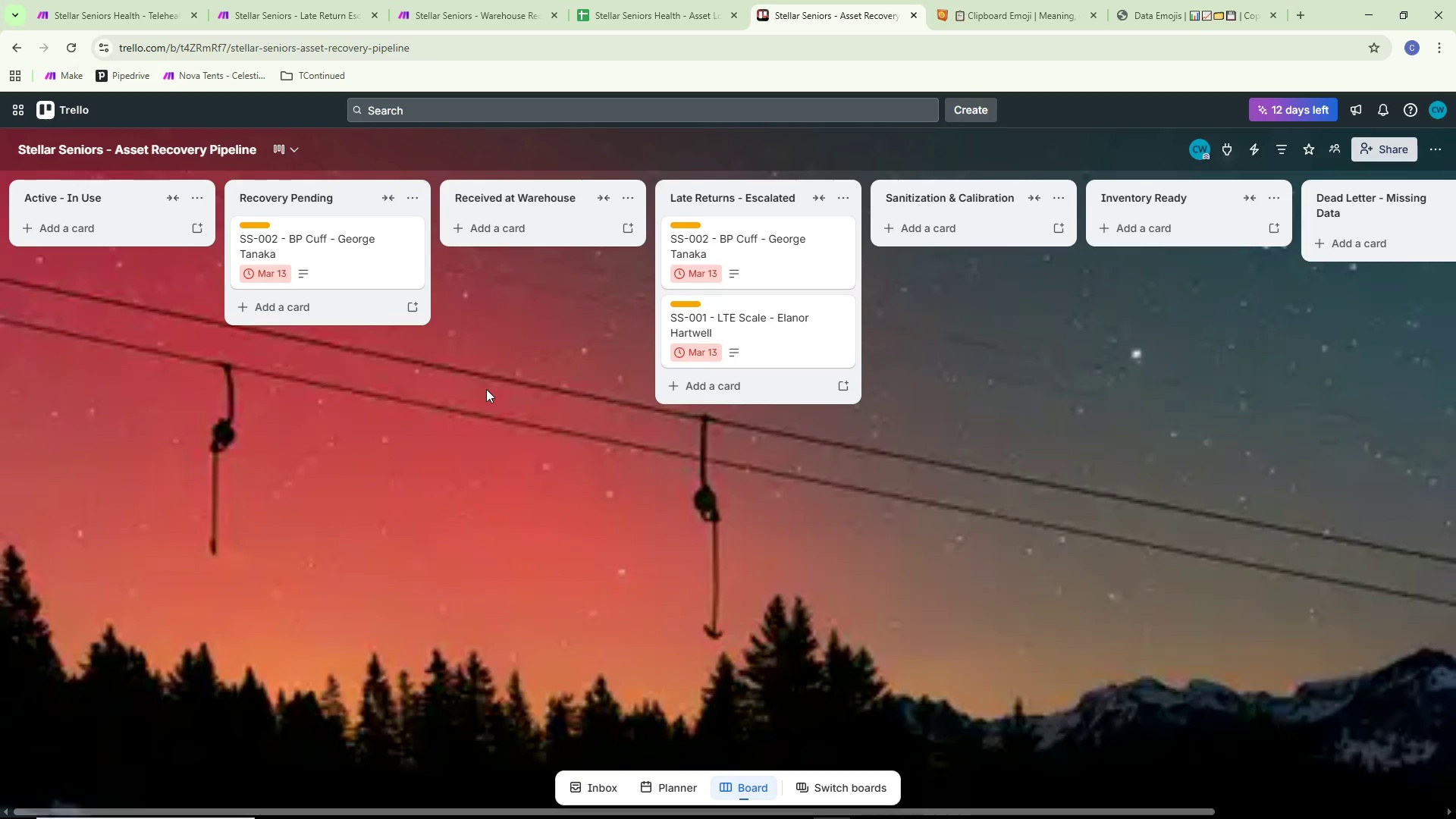 
wait(10.95)
 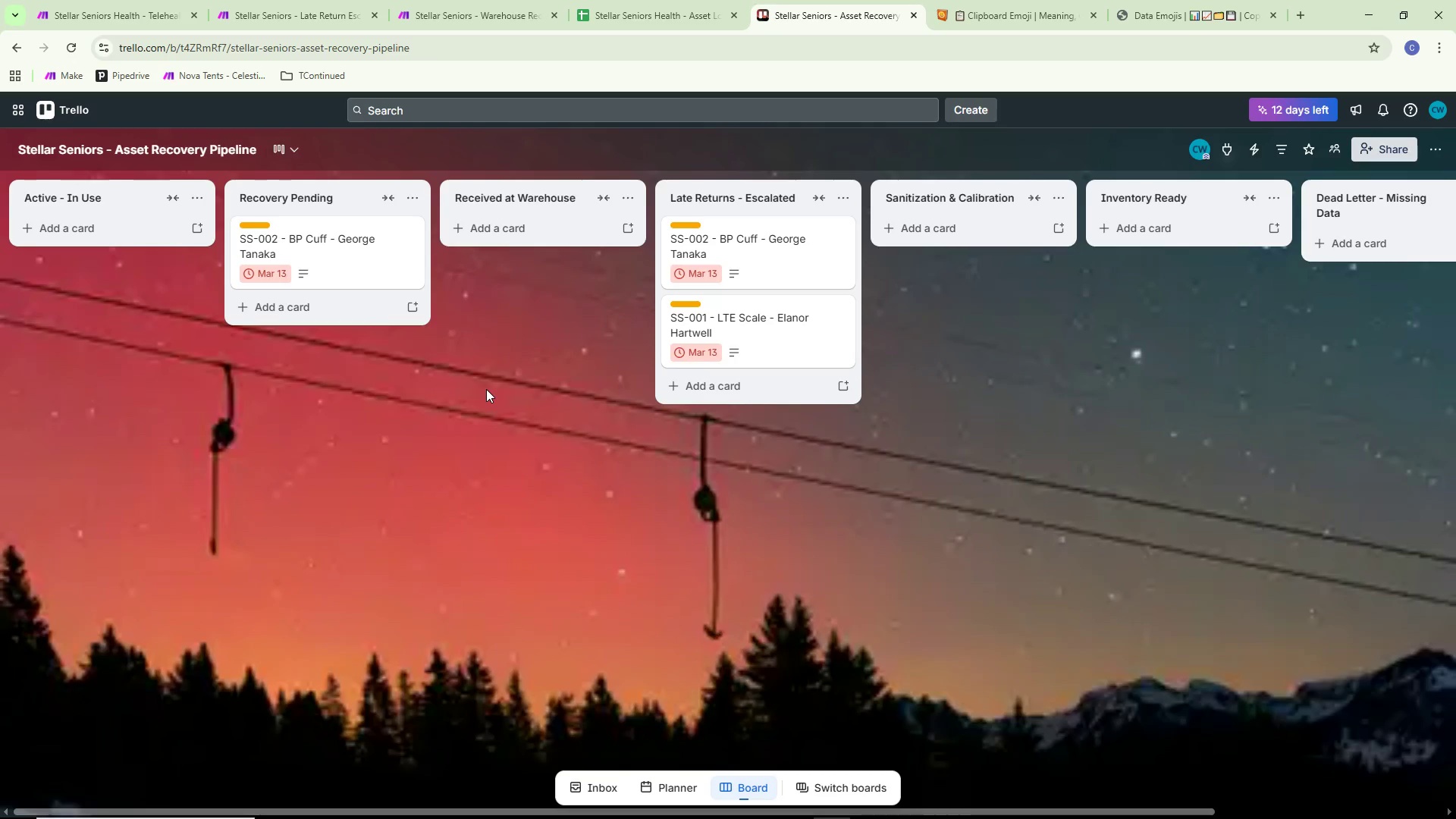 
left_click([475, 384])
 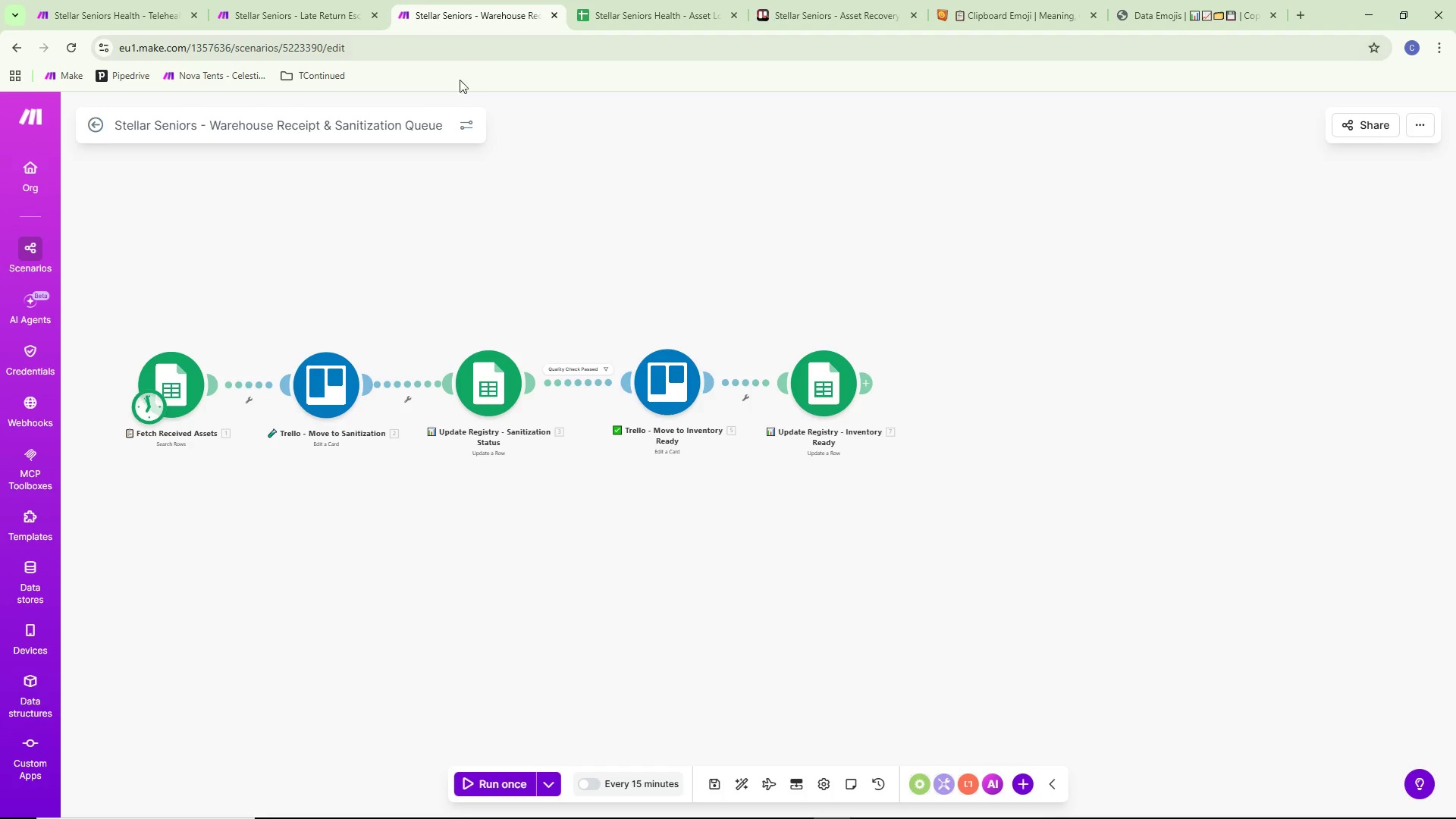 
left_click_drag(start_coordinate=[354, 253], to_coordinate=[457, 235])
 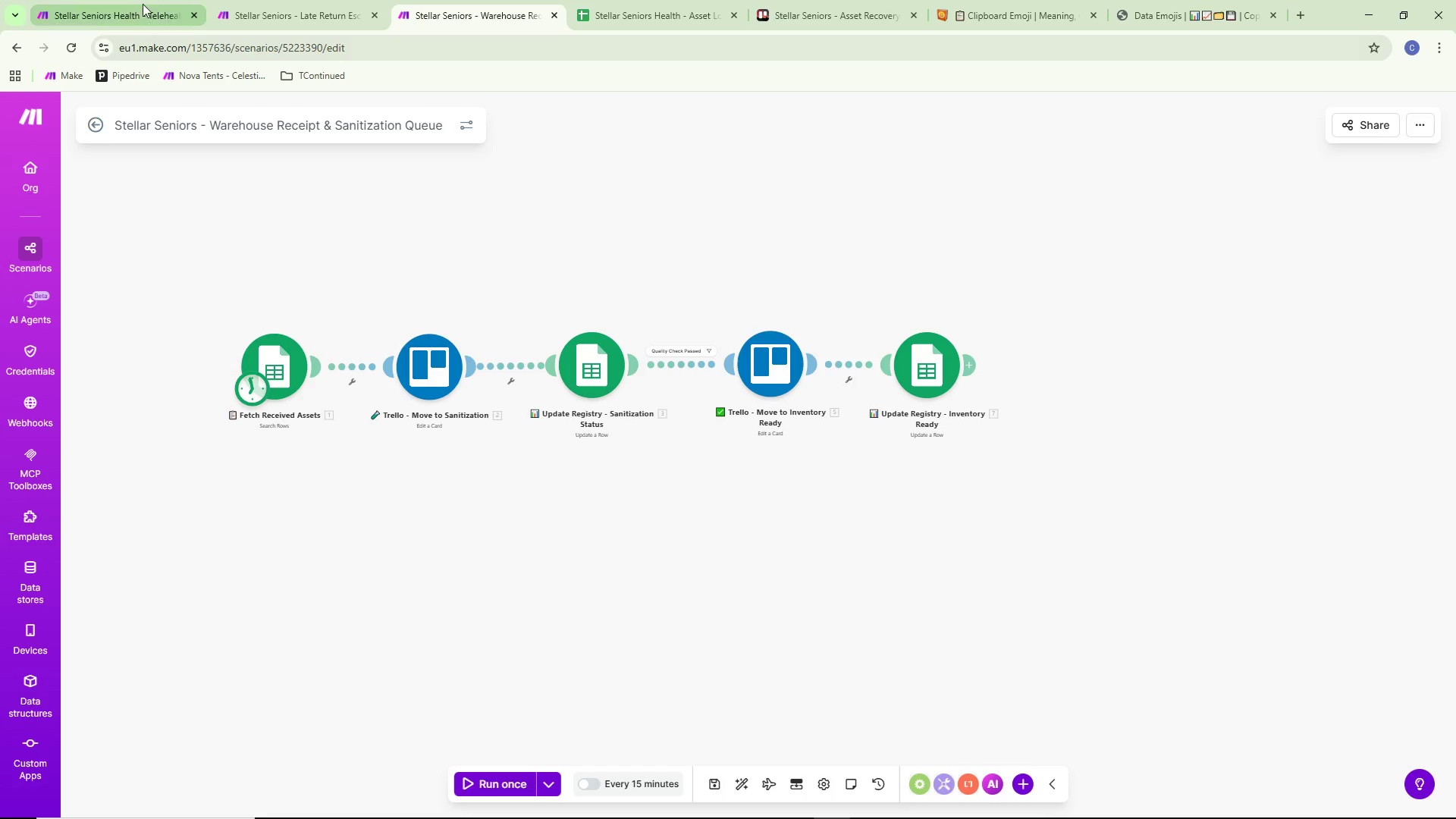 
left_click([141, 1])
 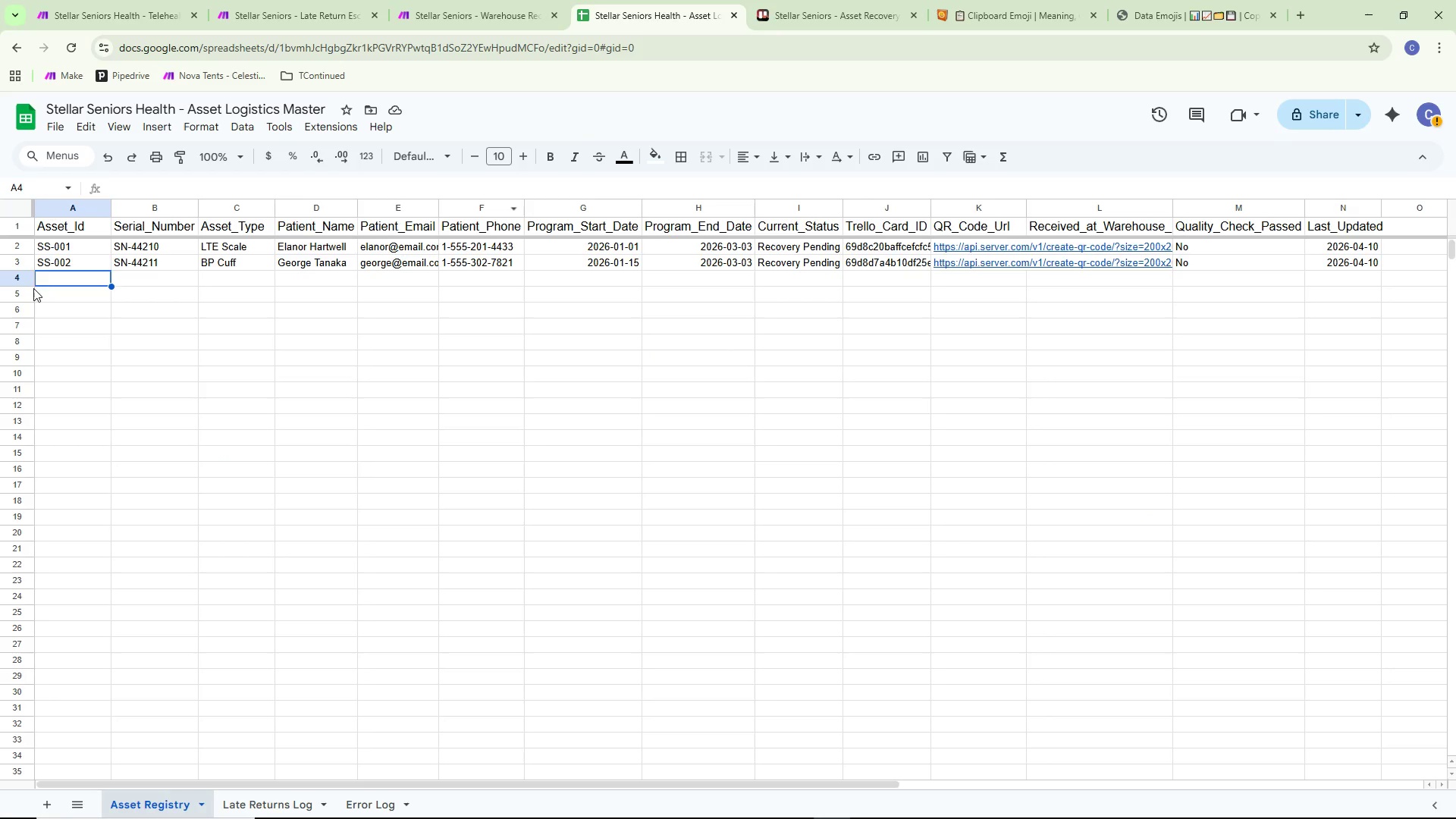 
left_click([52, 279])
 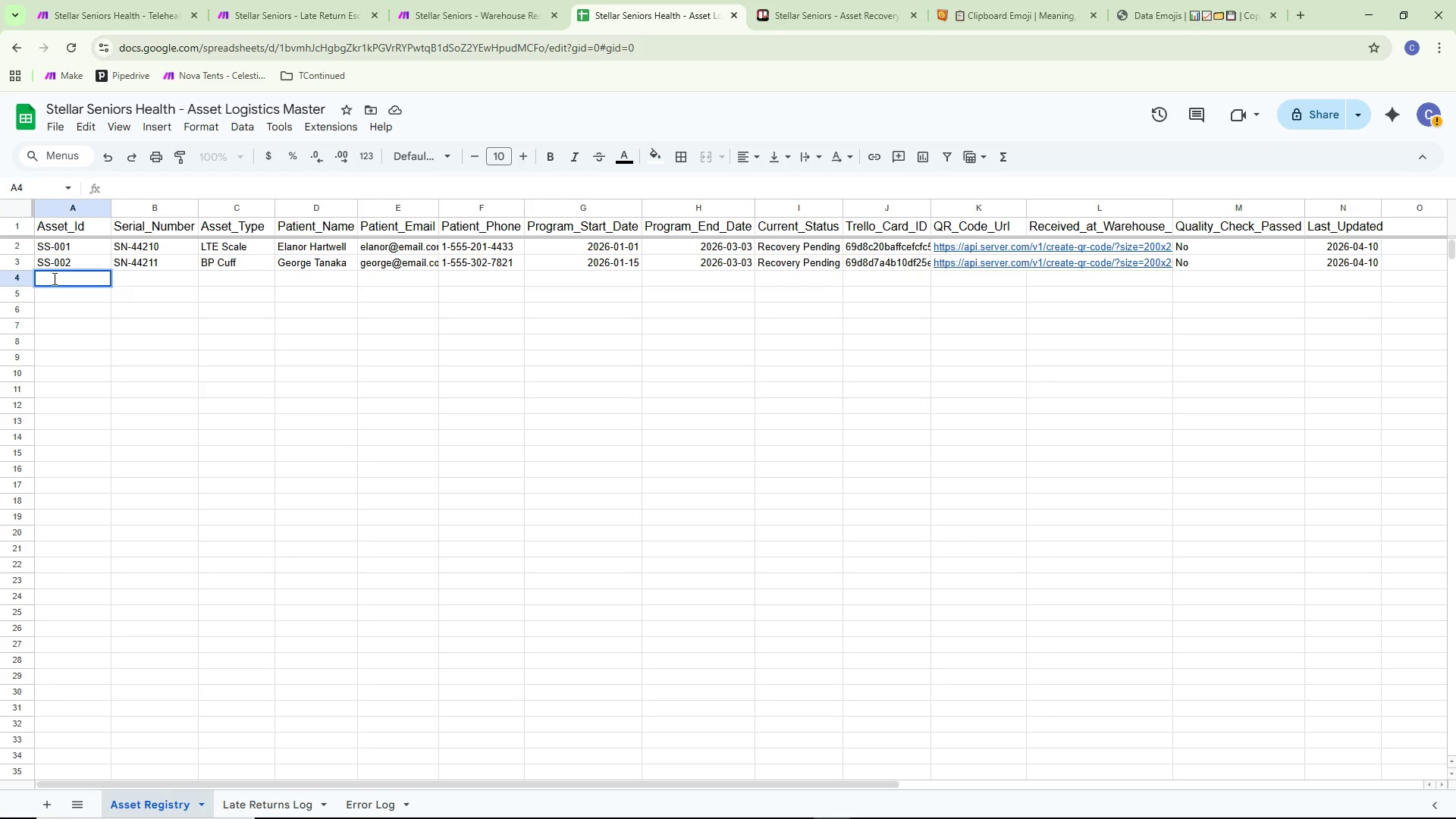 
type(SS-0003)
key(Backspace)
key(Backspace)
type(3)
 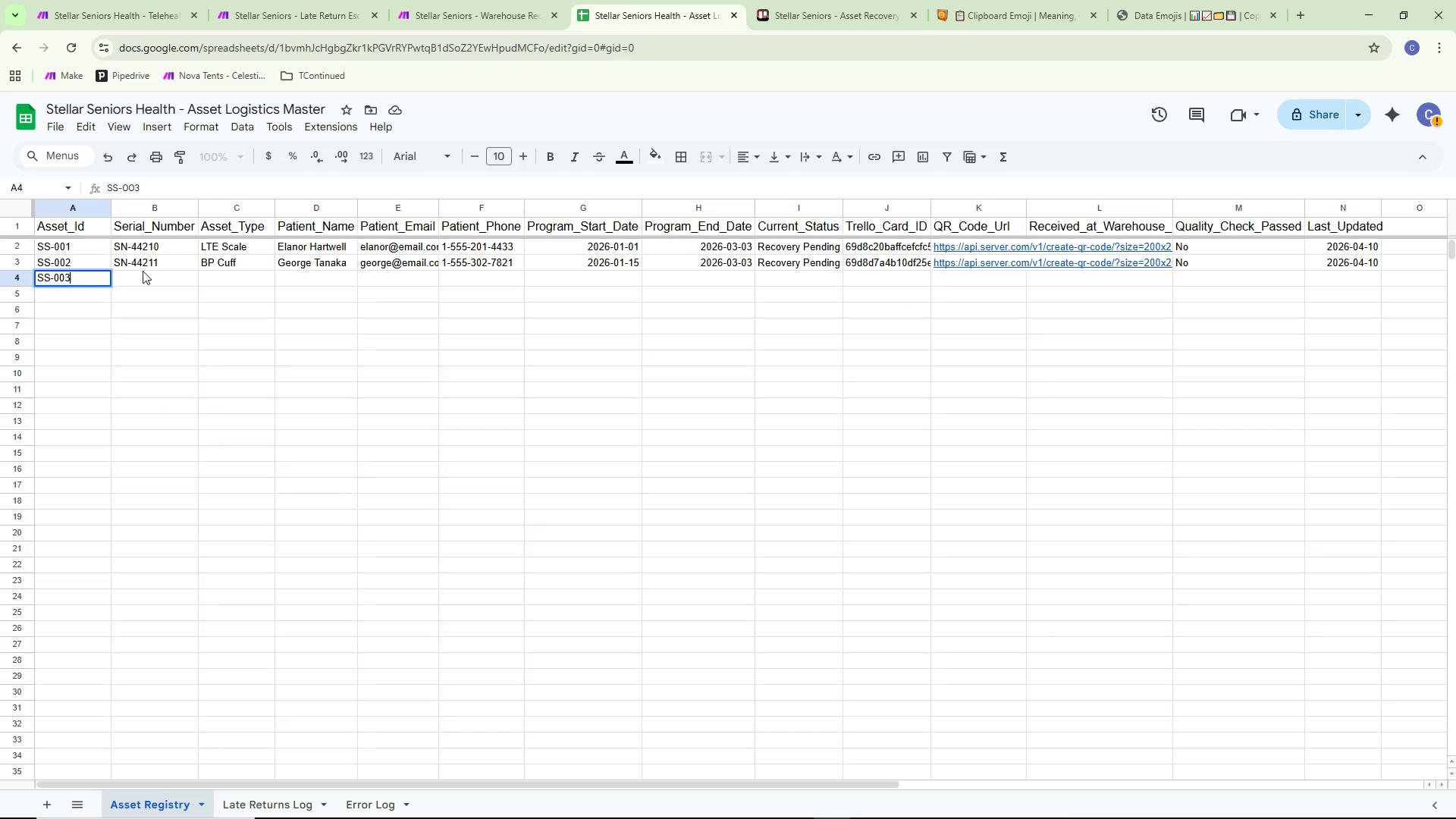 
double_click([144, 274])
 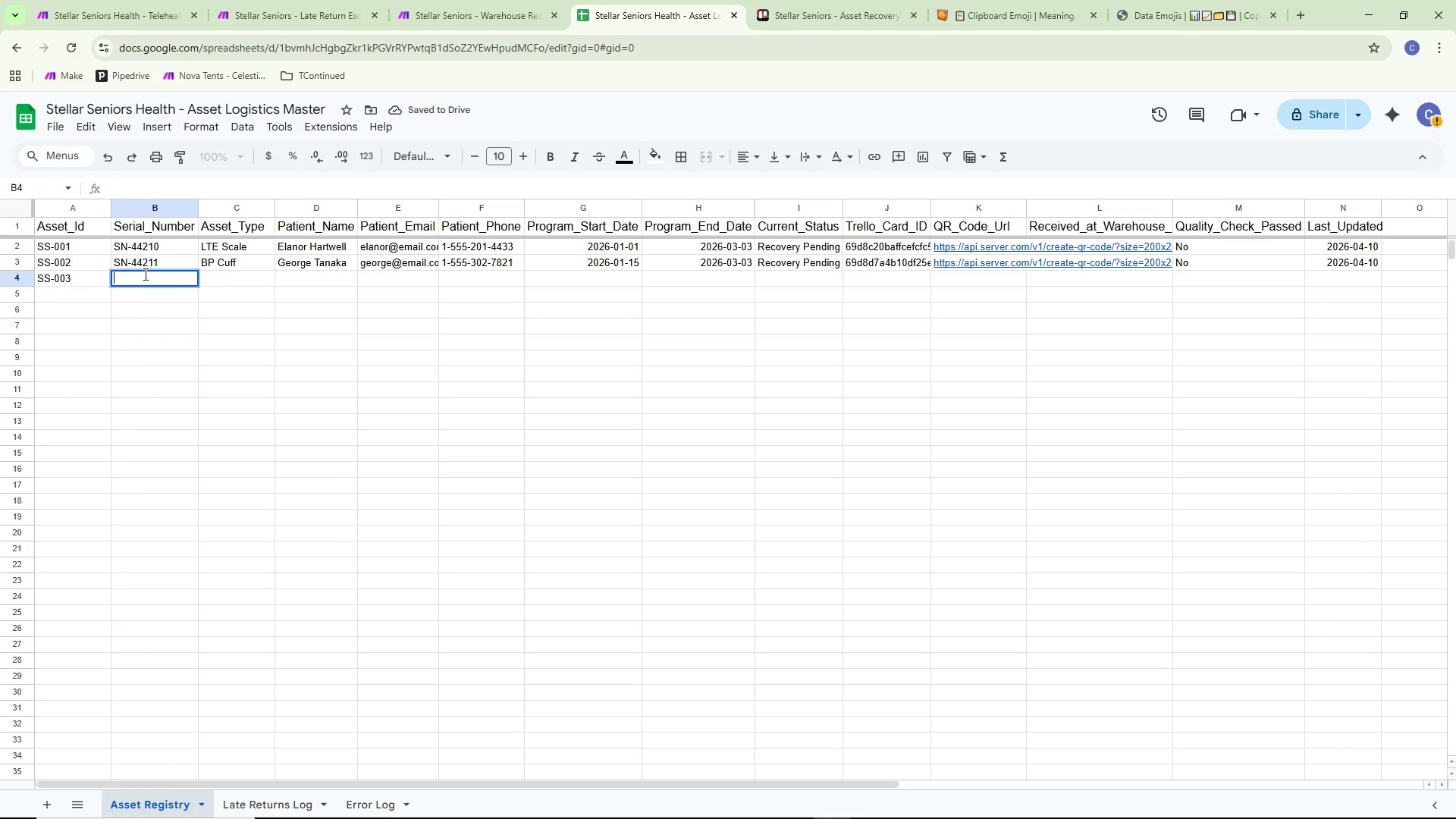 
type(SN-)
 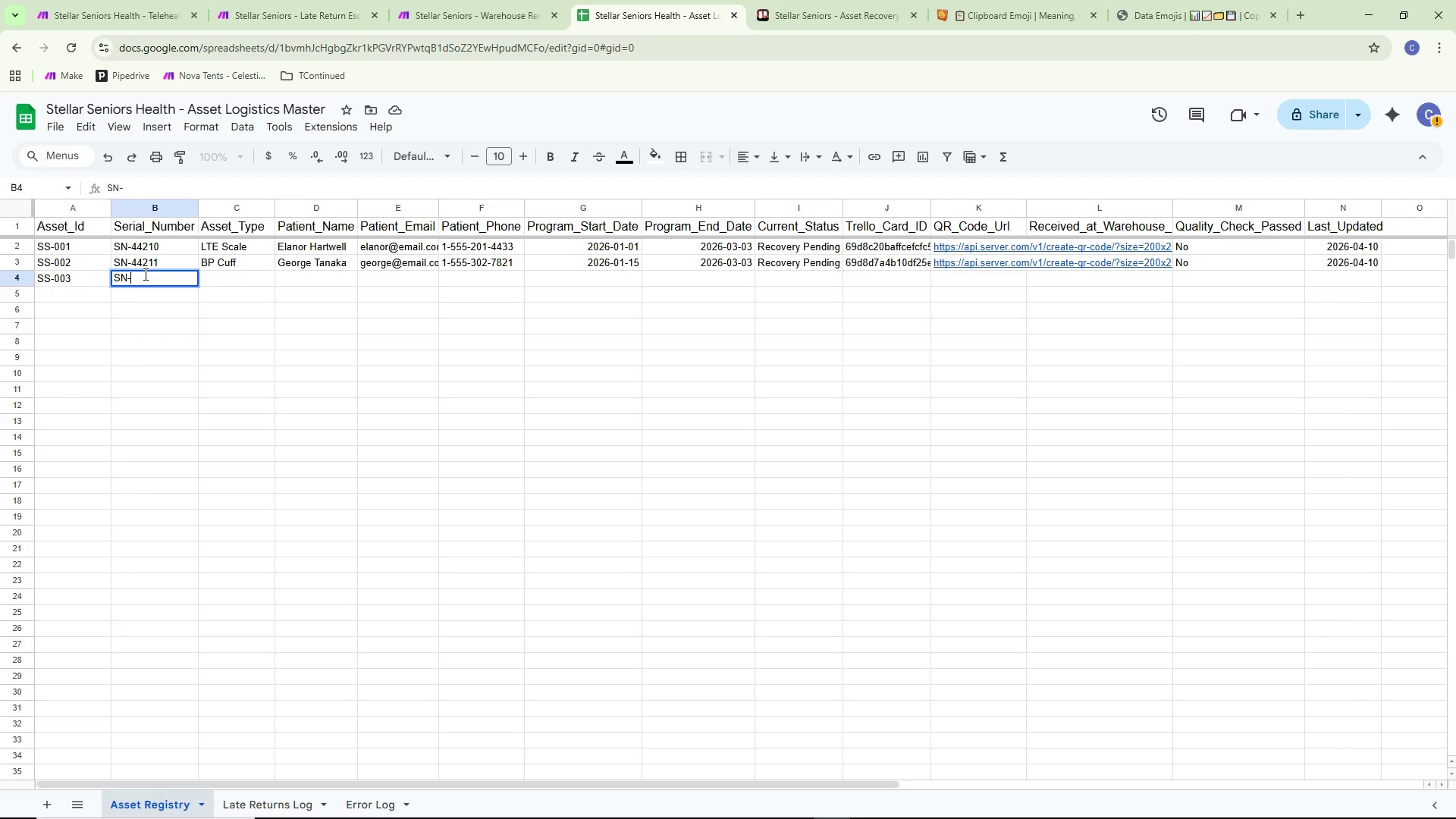 
wait(8.2)
 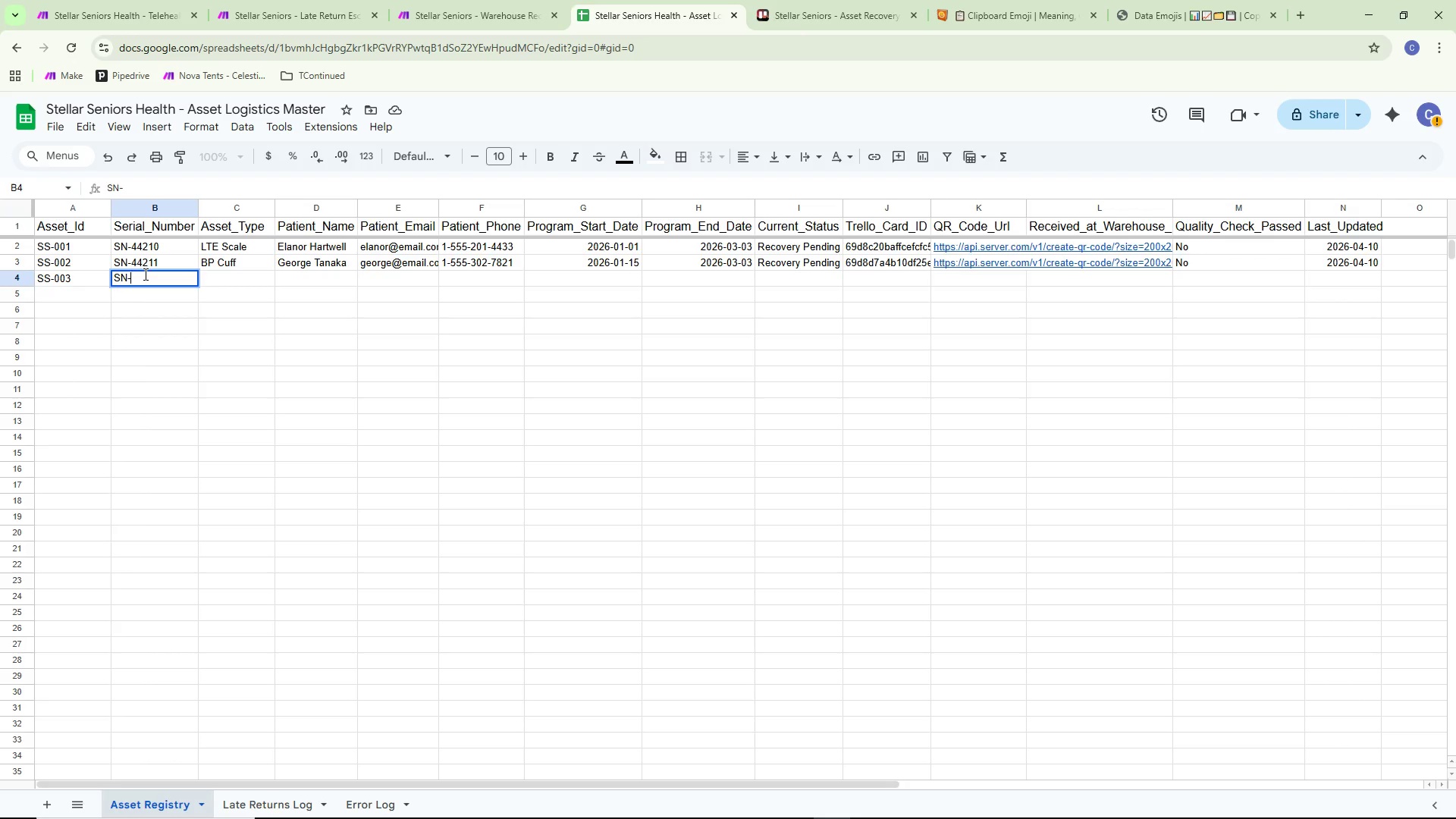 
type(442212)
 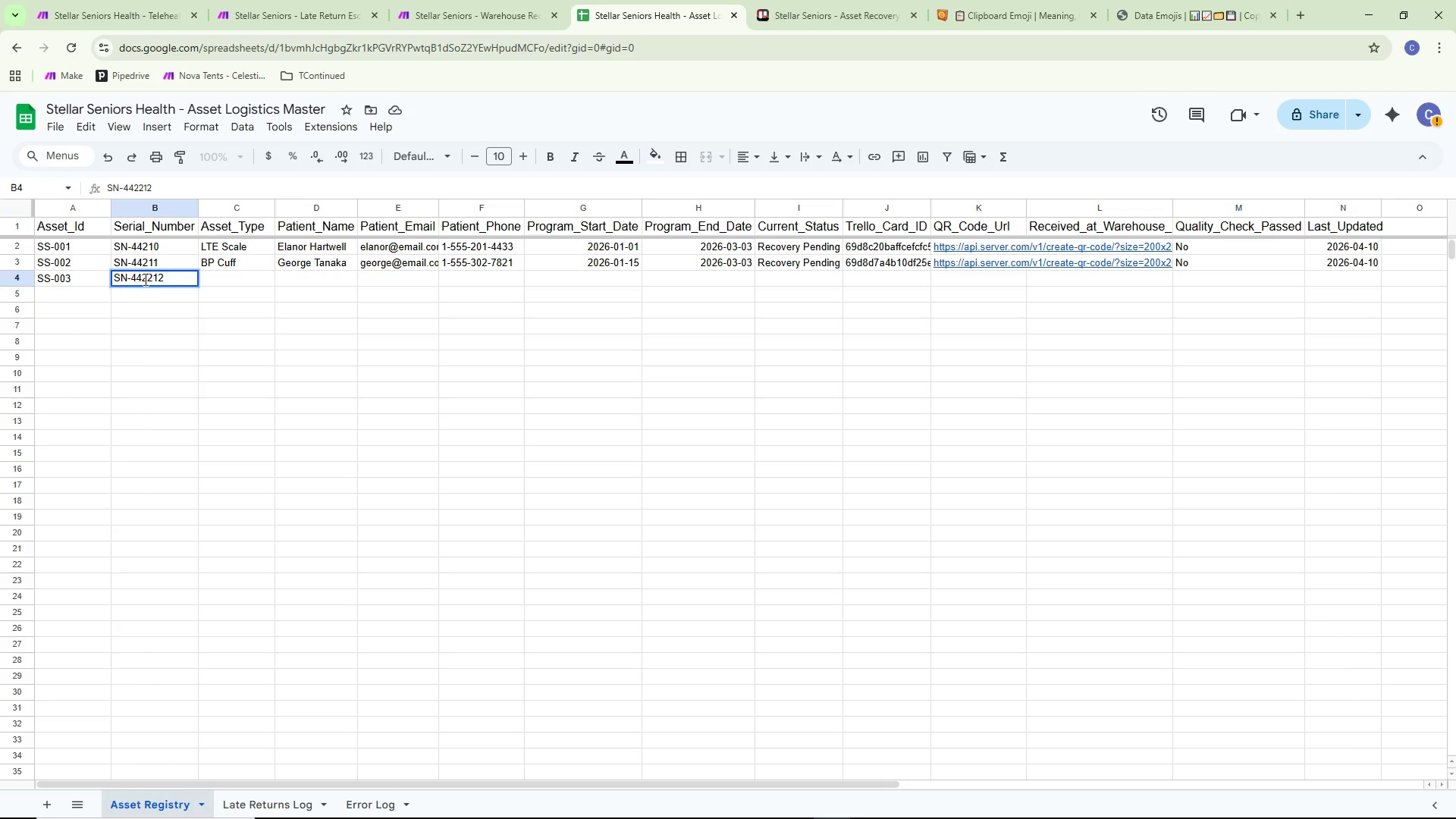 
left_click([155, 280])
 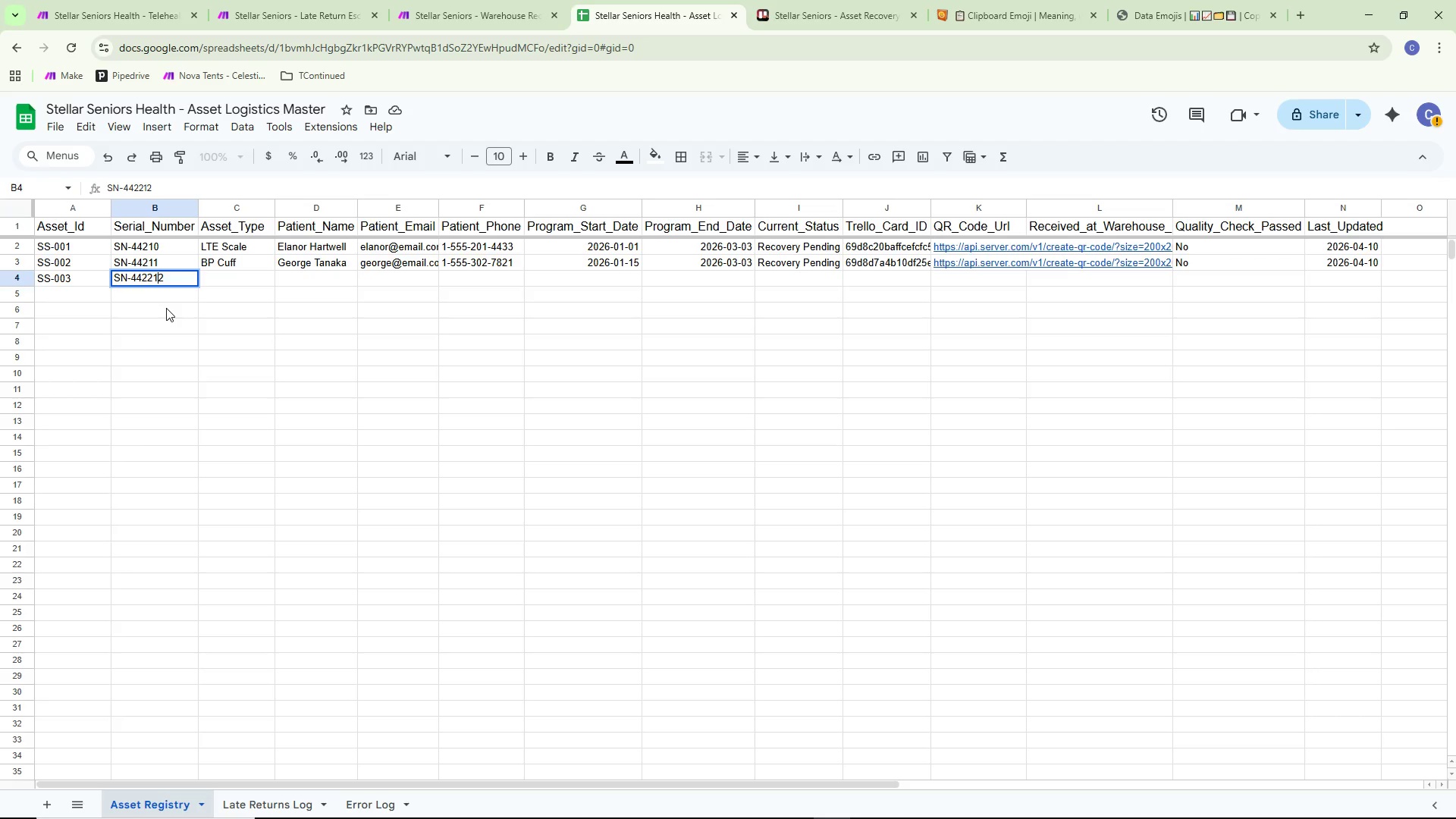 
left_click([166, 315])
 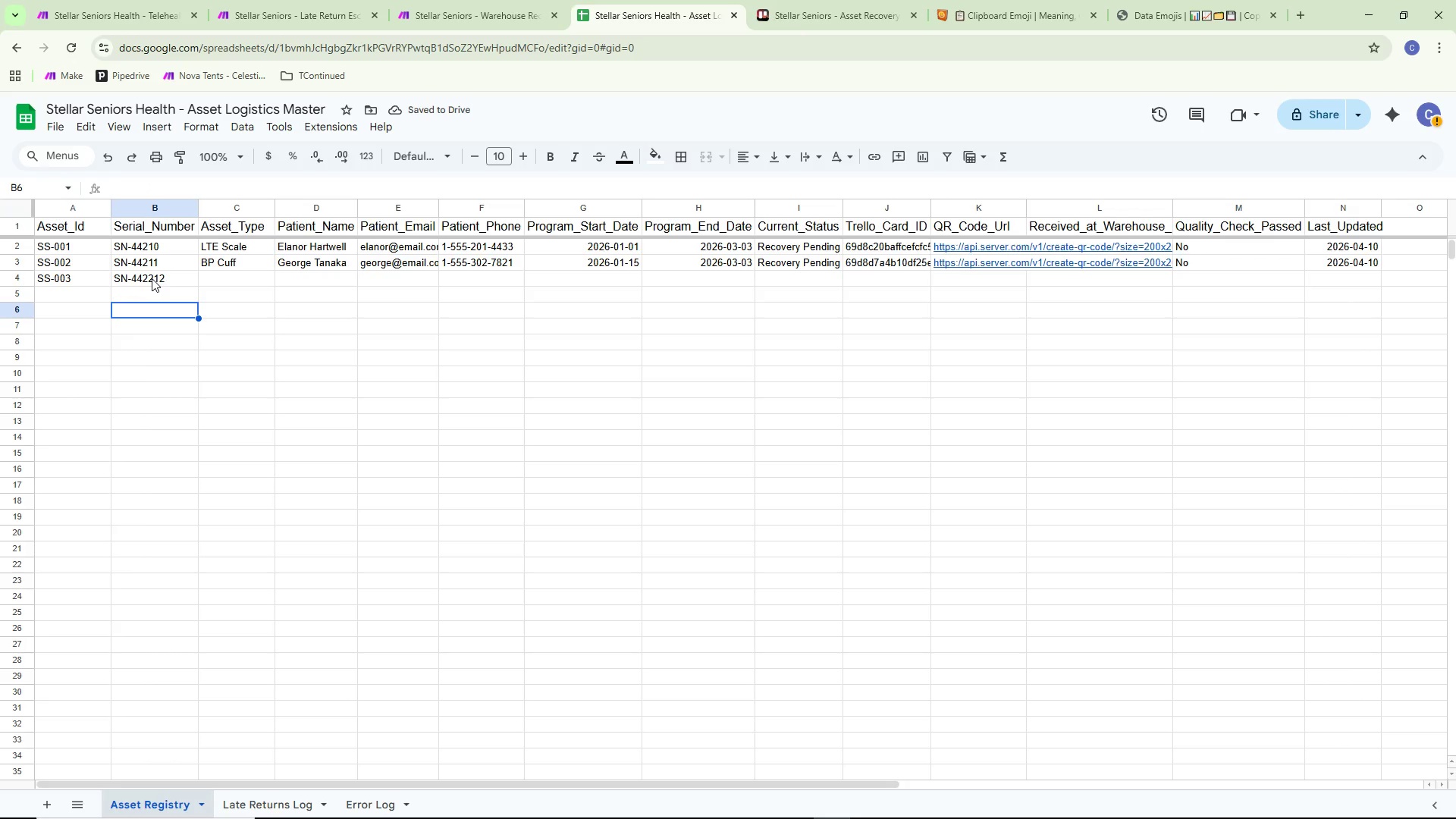 
wait(5.7)
 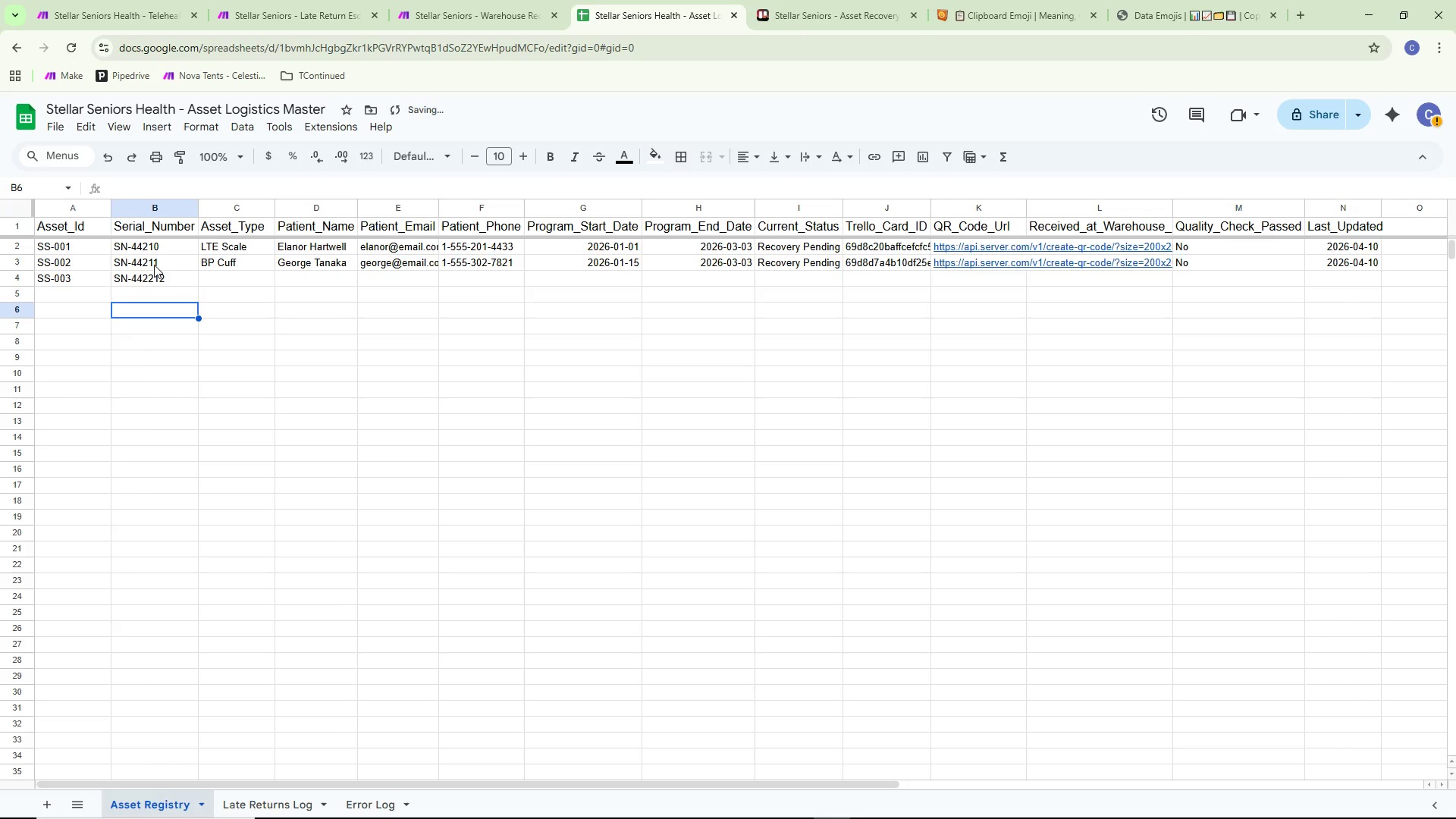 
left_click([151, 278])
 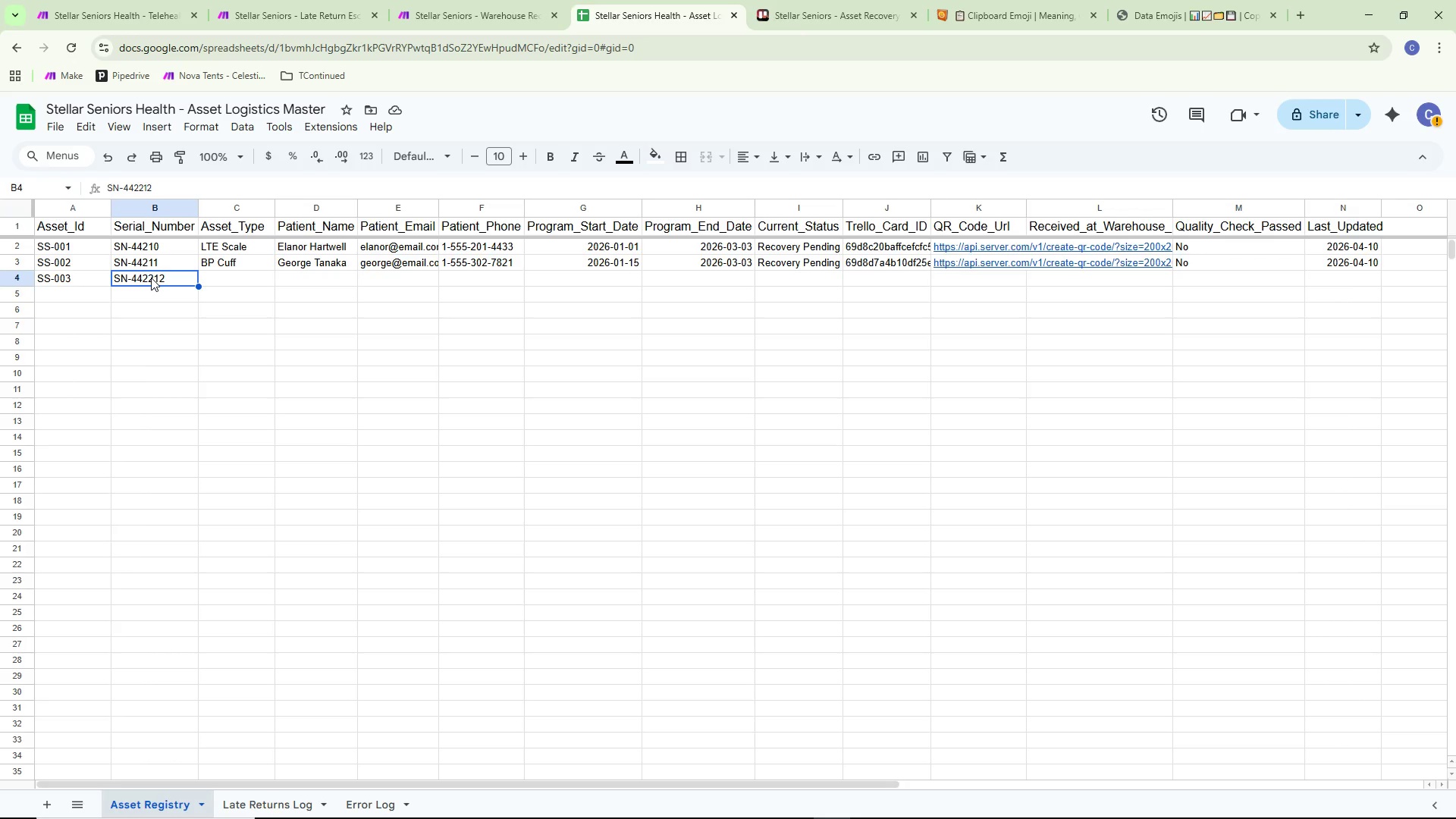 
double_click([151, 278])
 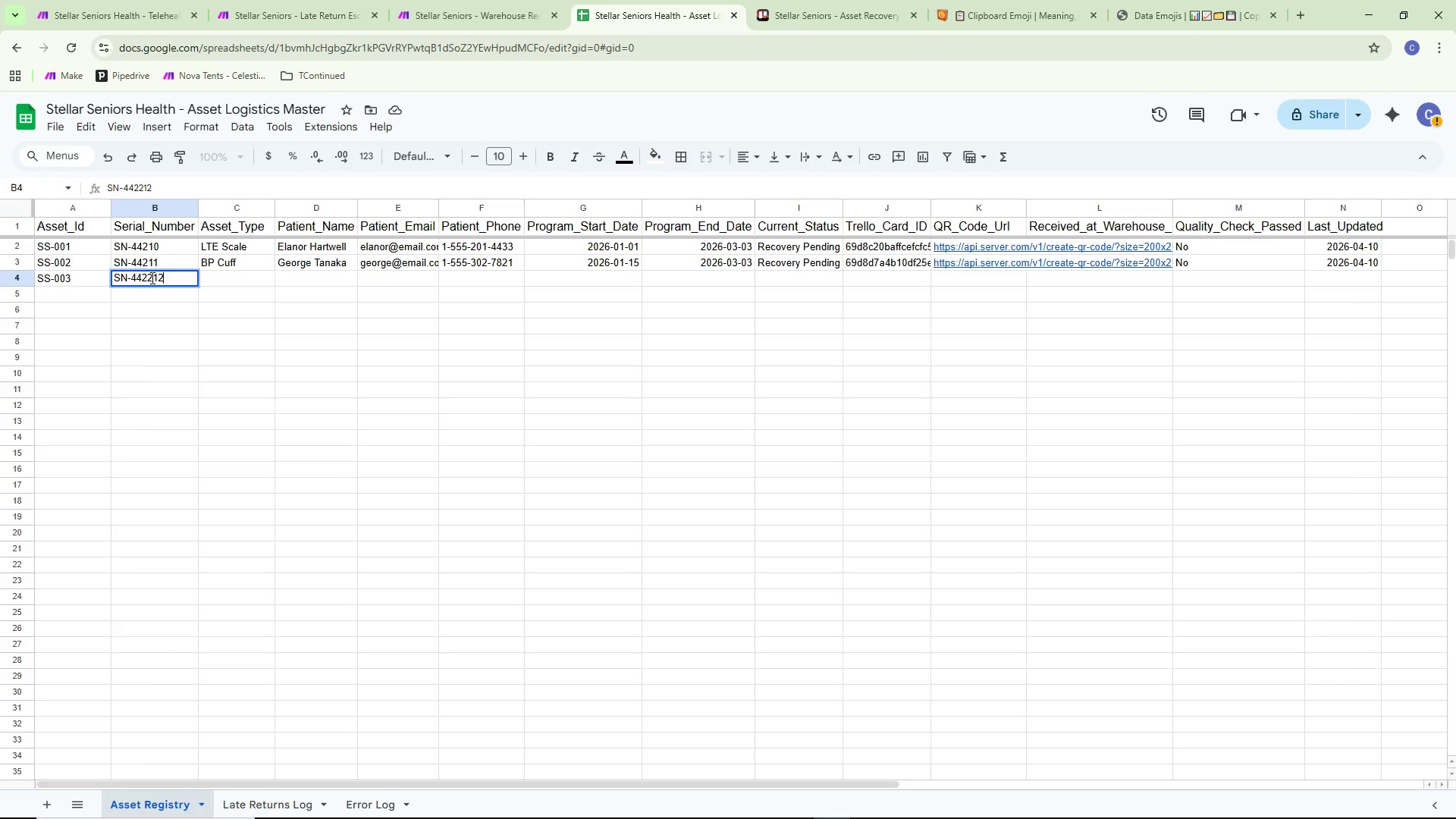 
triple_click([151, 278])
 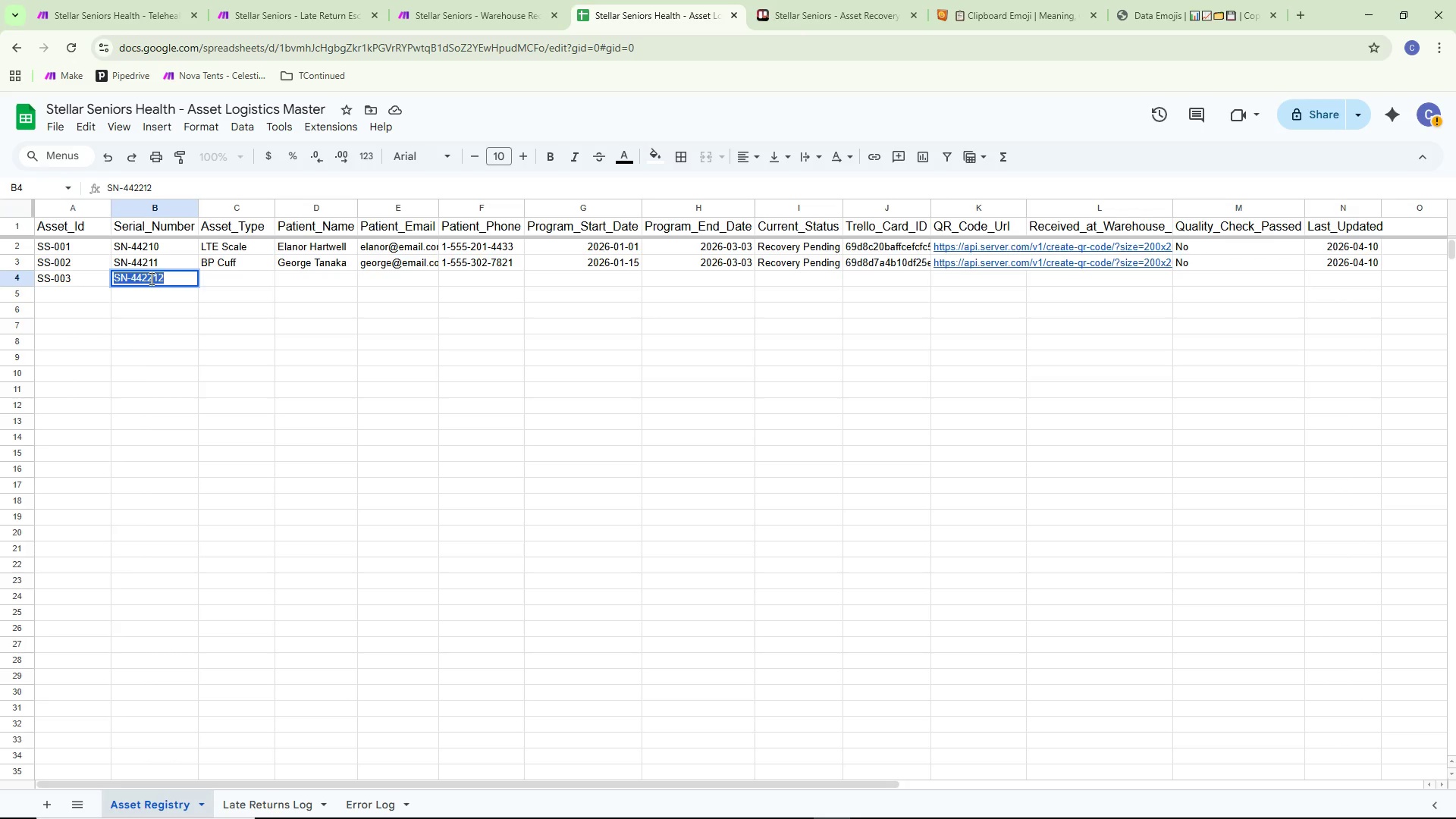 
left_click([150, 278])
 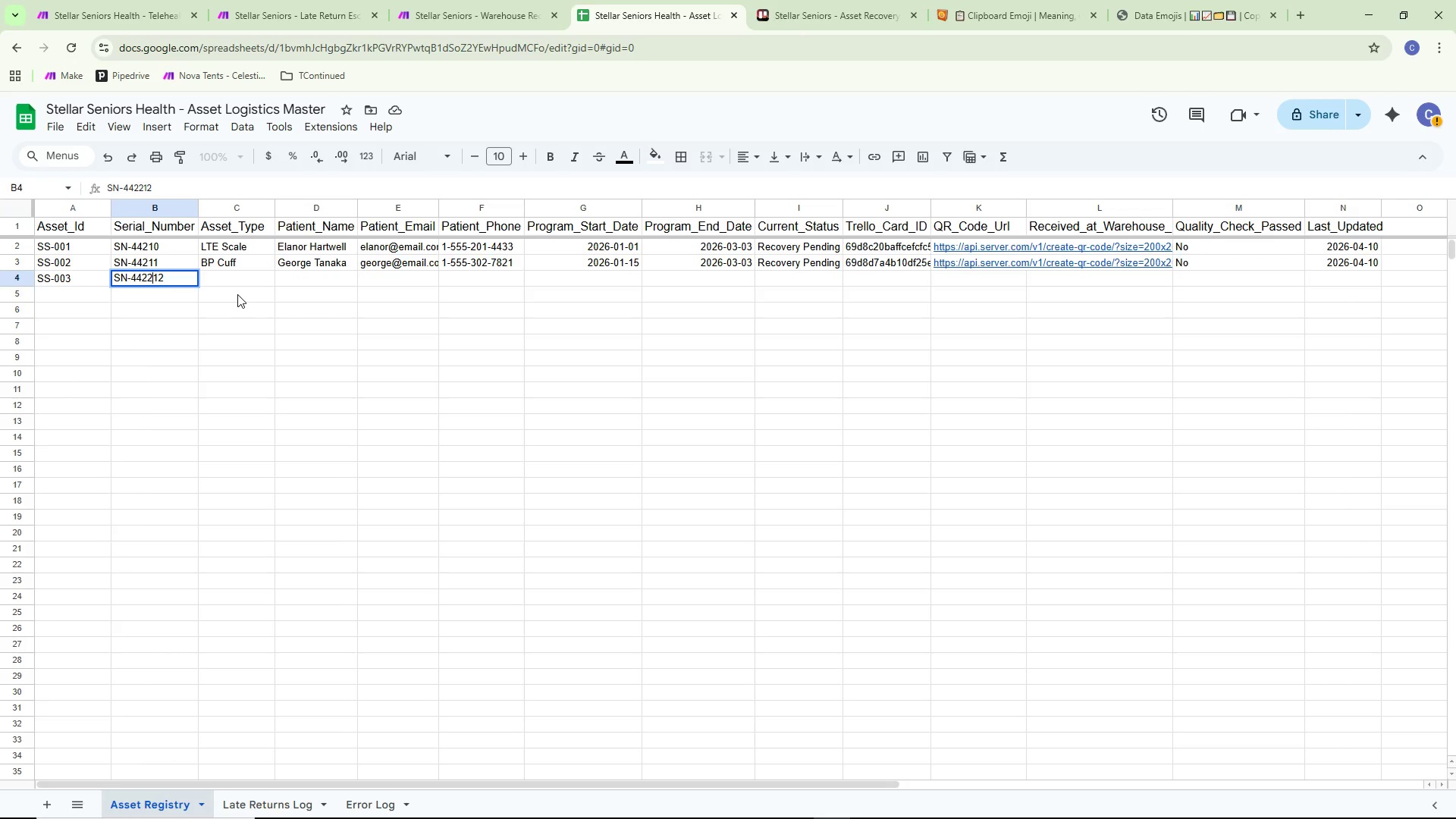 
key(Backspace)
 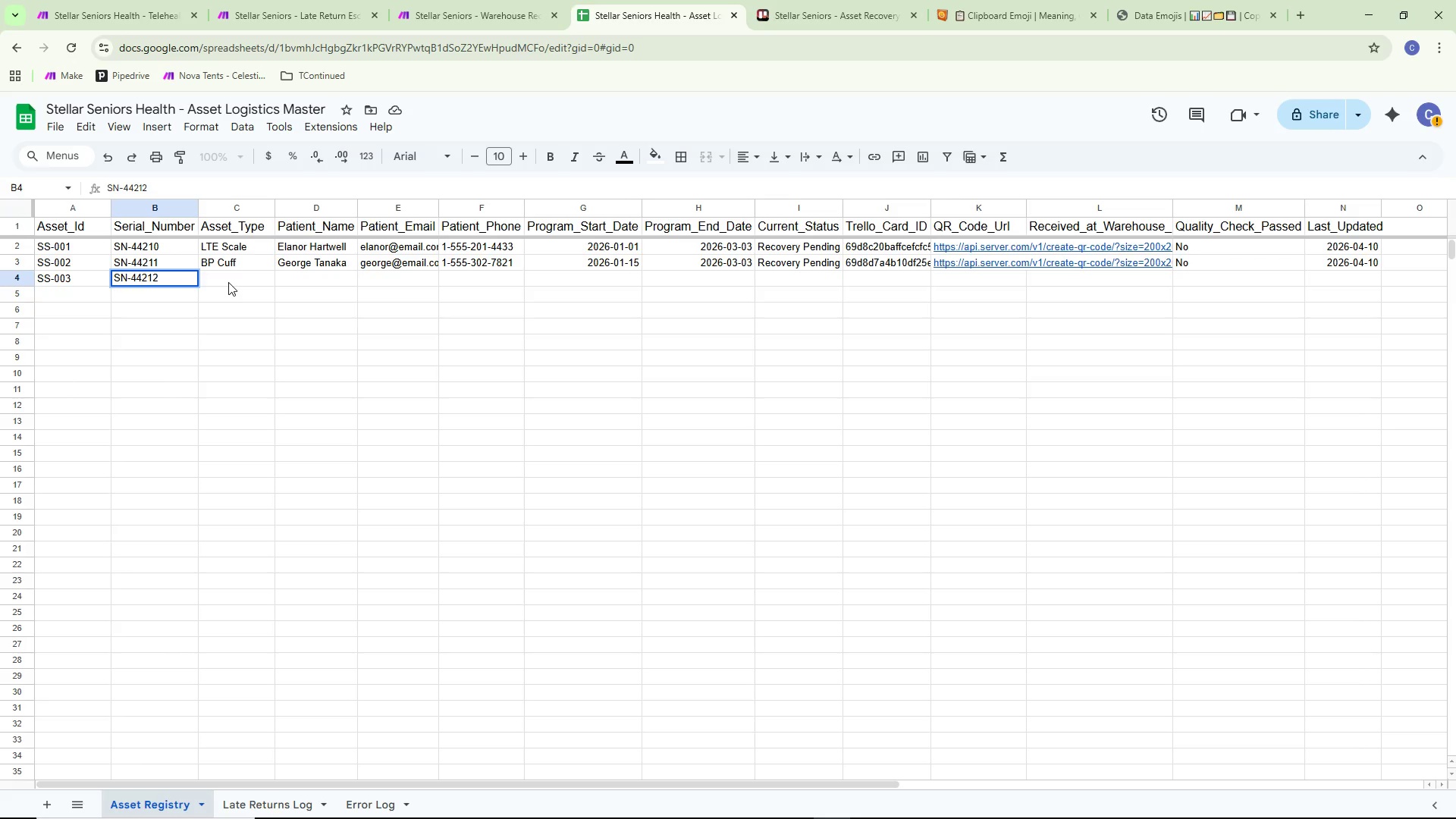 
double_click([228, 282])
 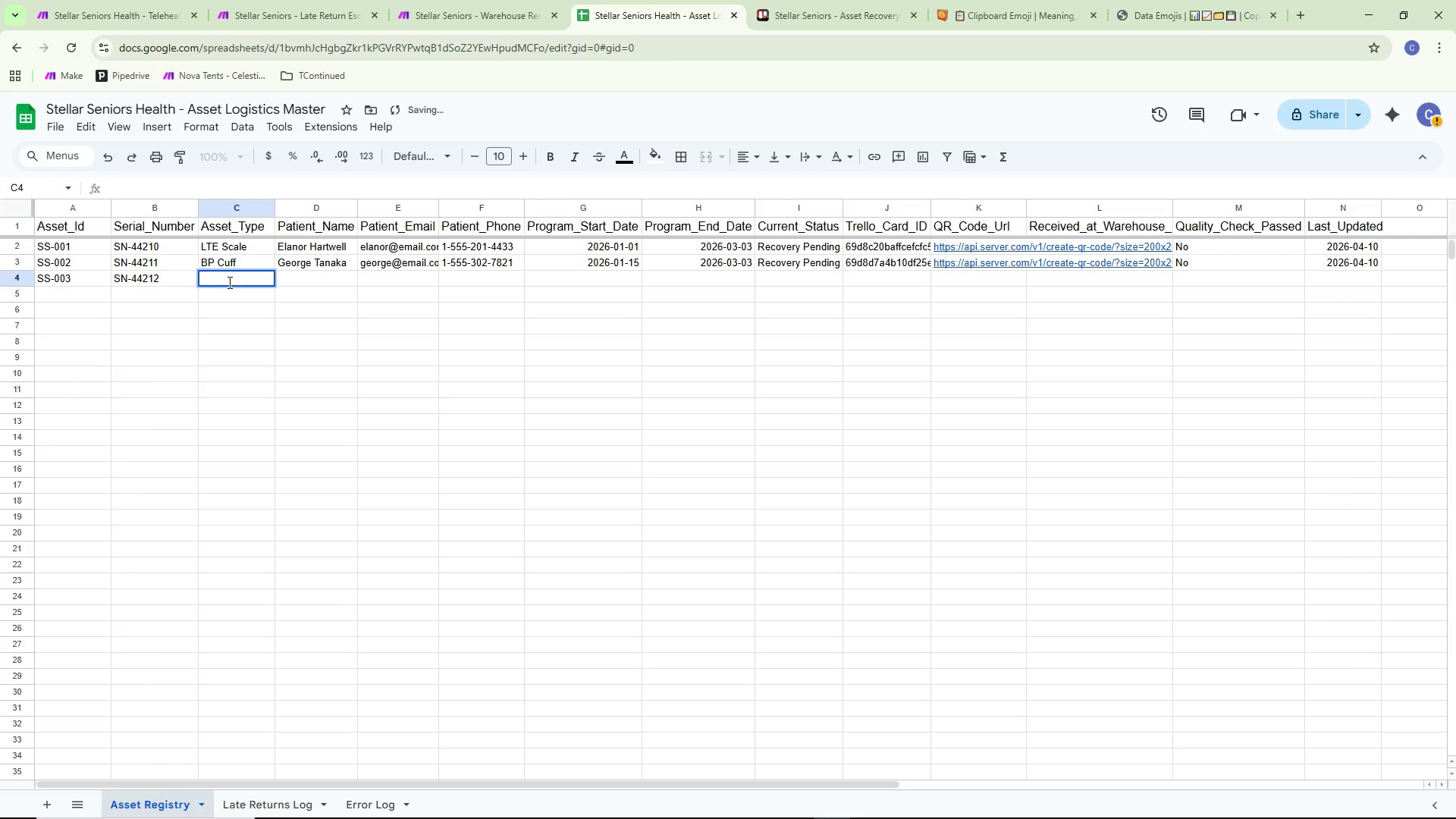 
type(Mar)
 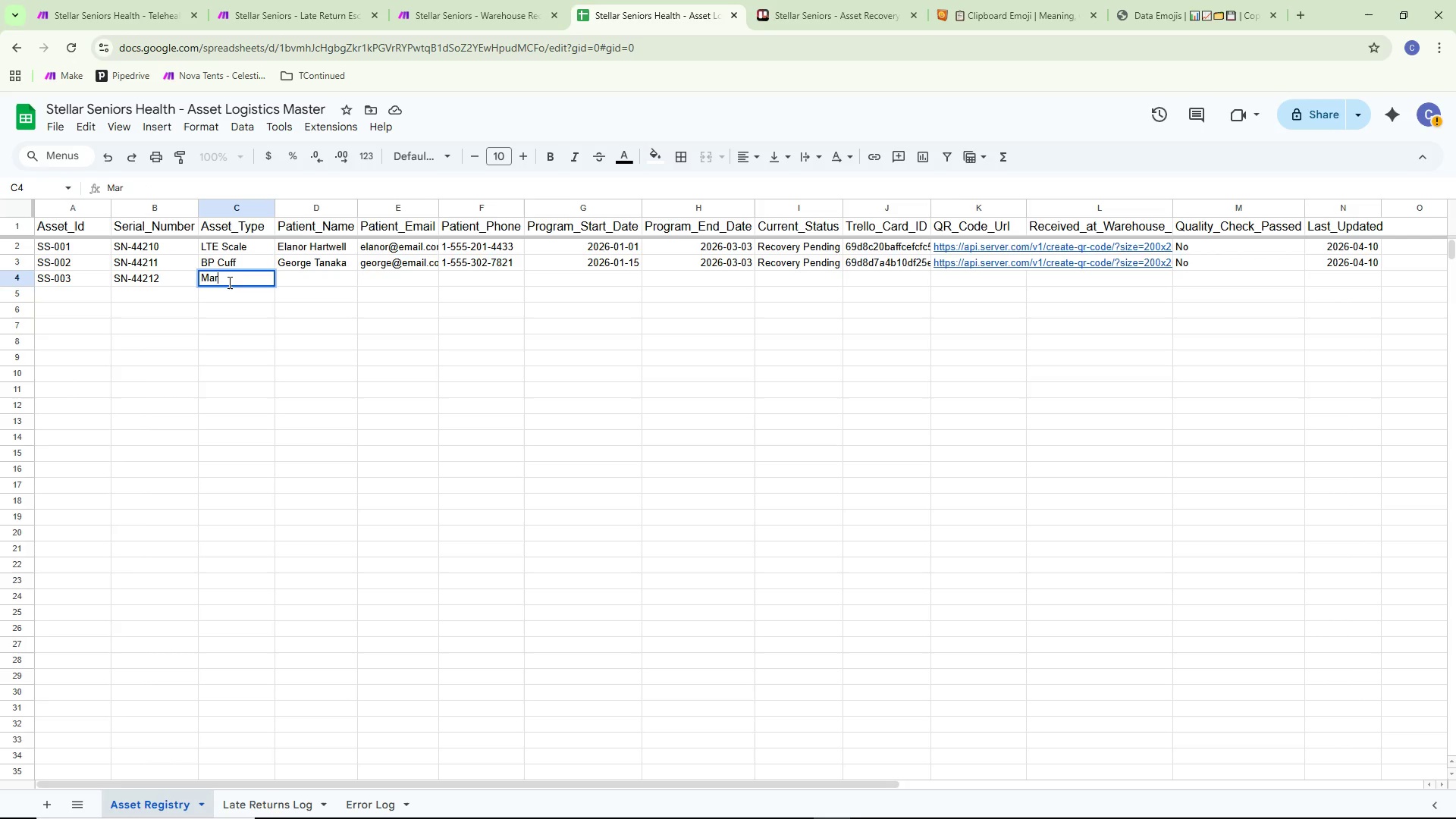 
type(garet Chen)
 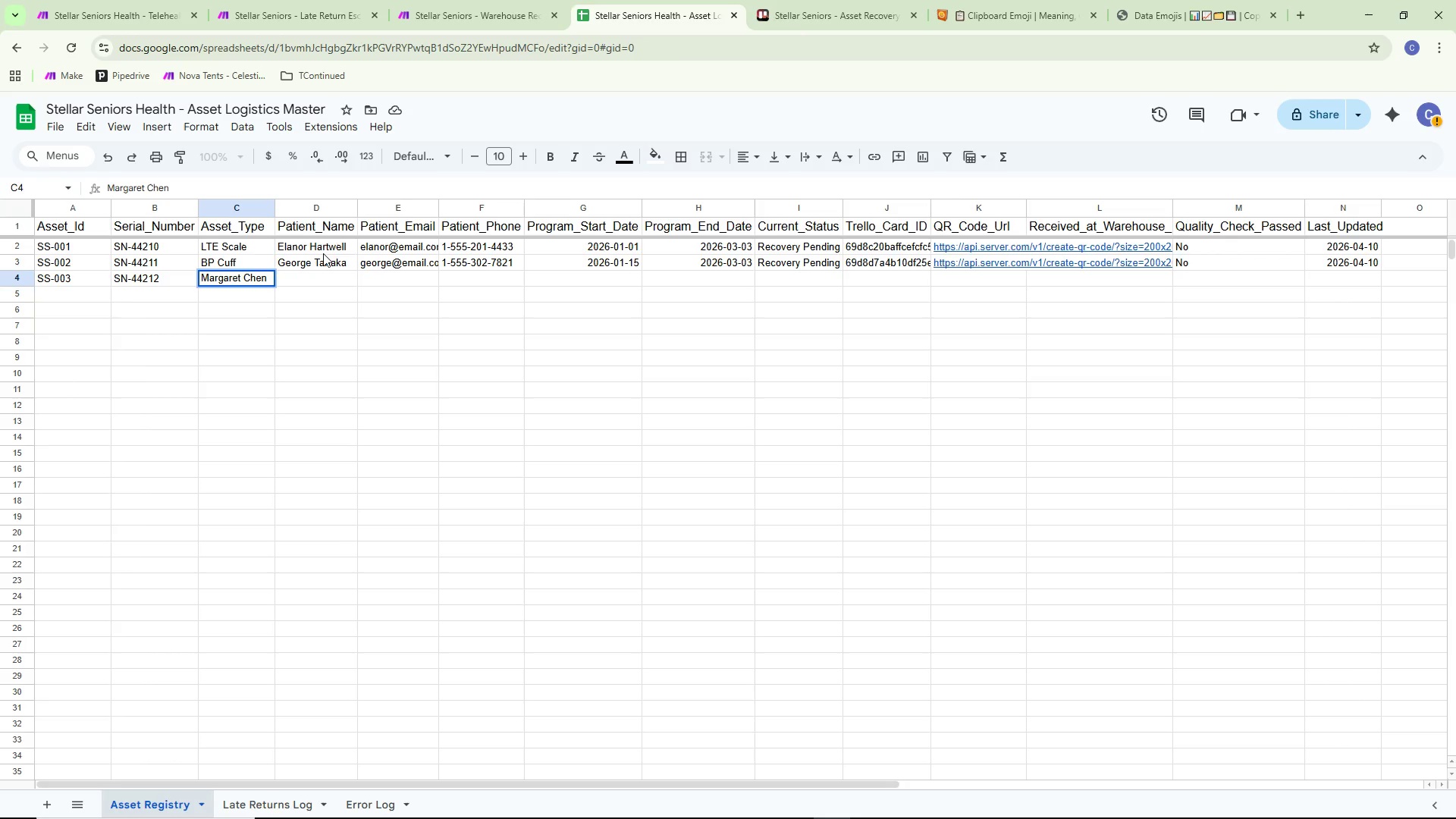 
double_click([301, 276])
 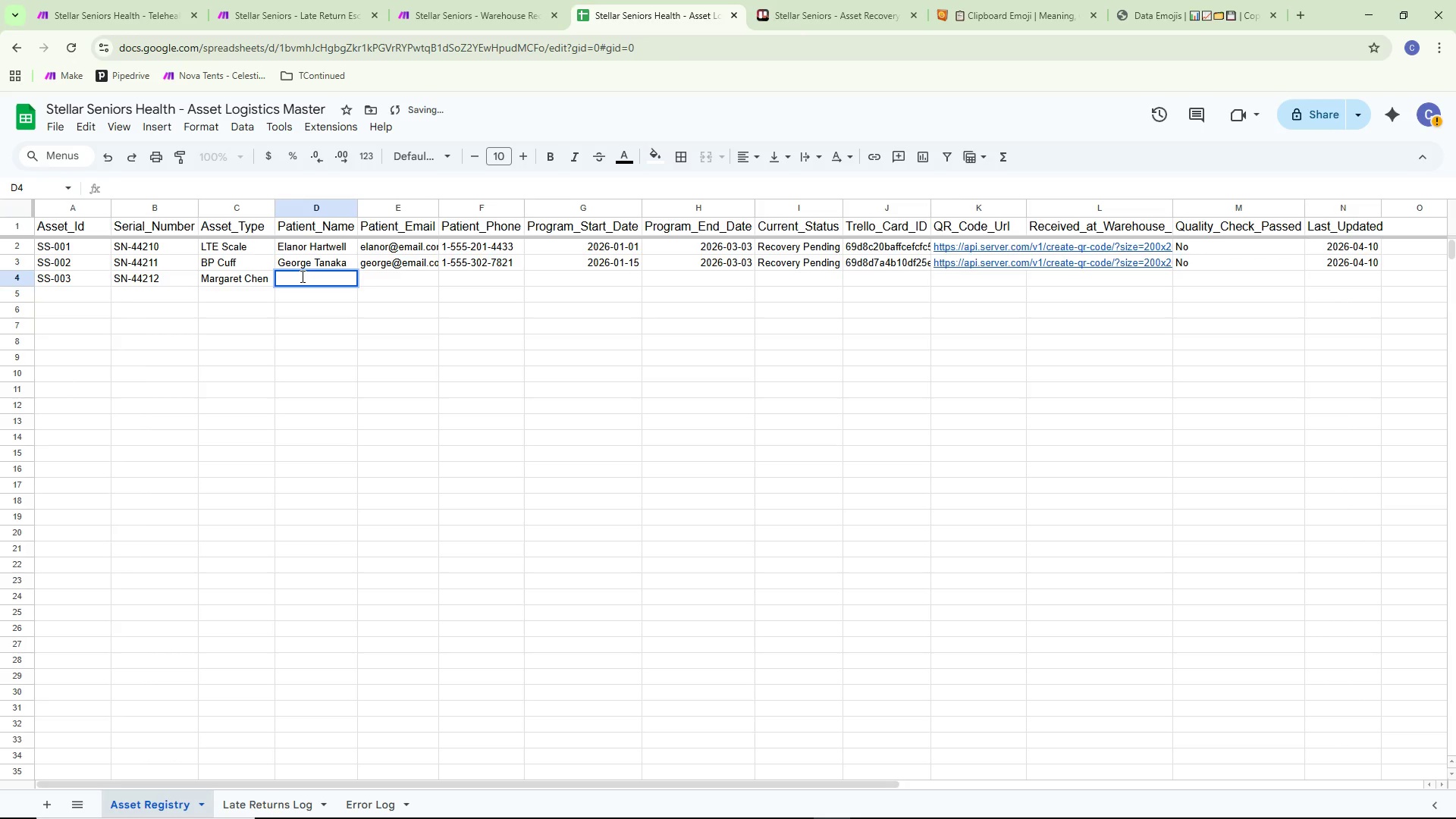 
type(margaret@em,a)
key(Backspace)
key(Backspace)
type(ma)
key(Backspace)
key(Backspace)
type(ail.oc)
key(Backspace)
key(Backspace)
type(com)
 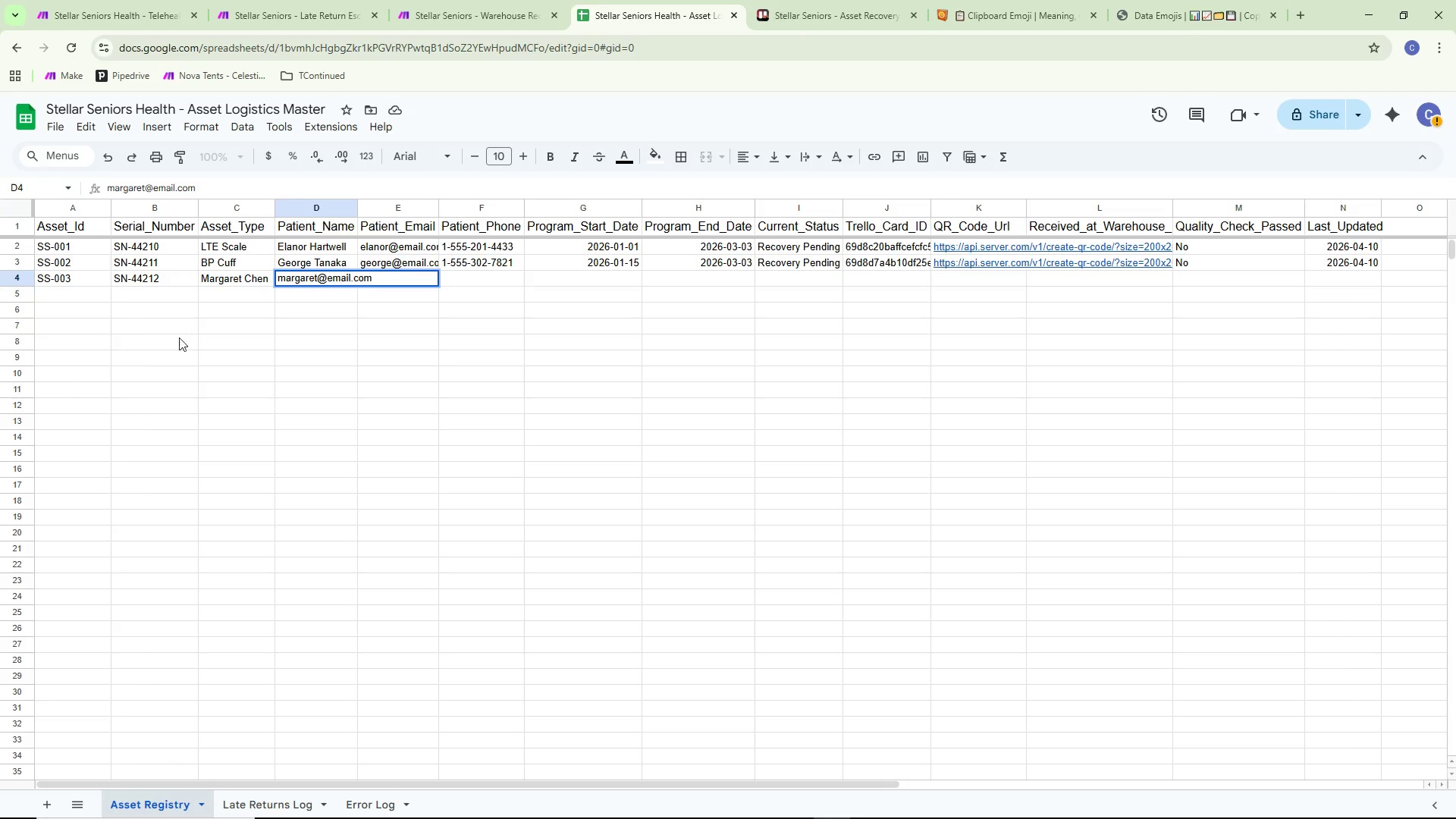 
left_click([337, 334])
 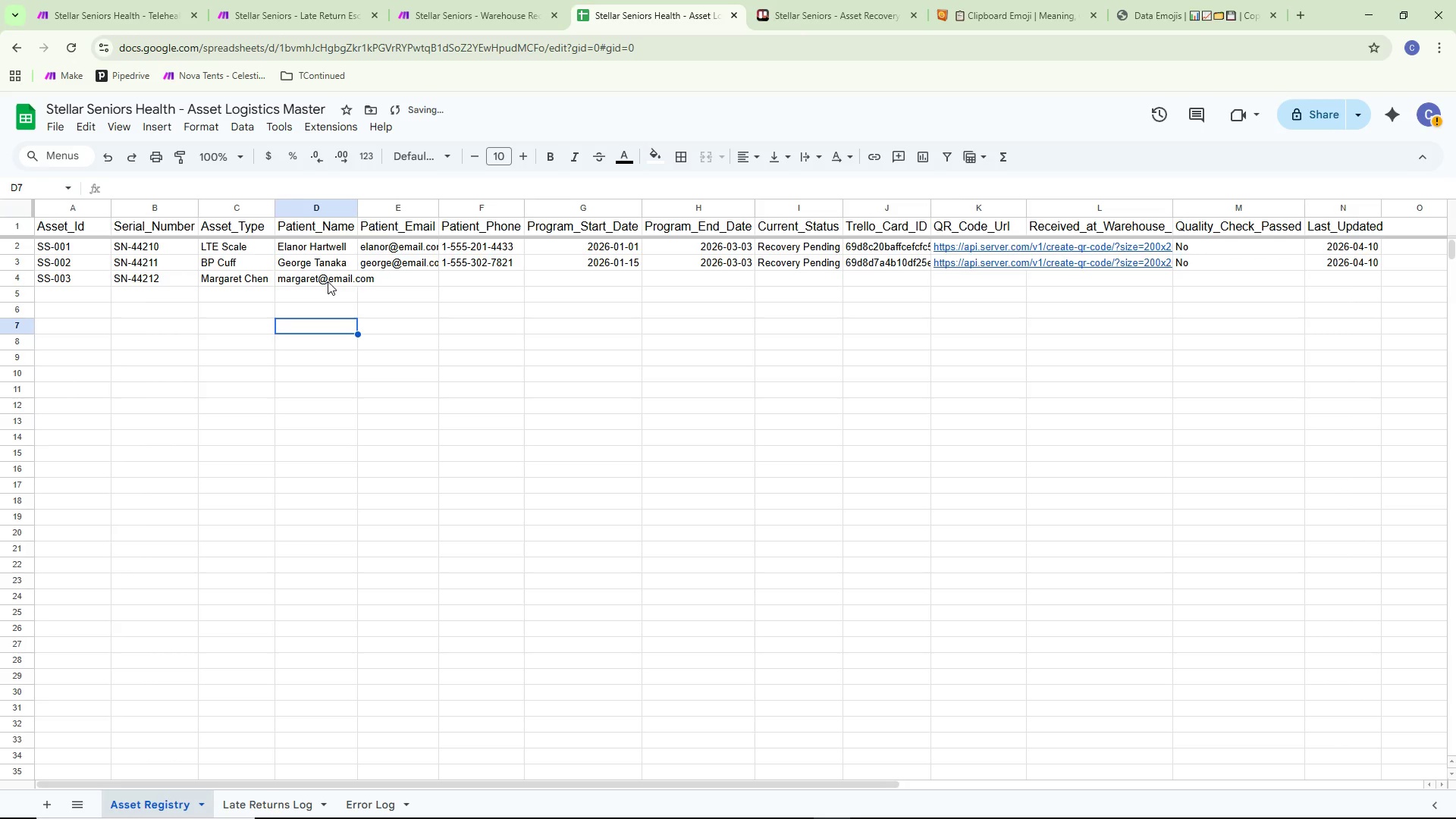 
left_click([328, 281])
 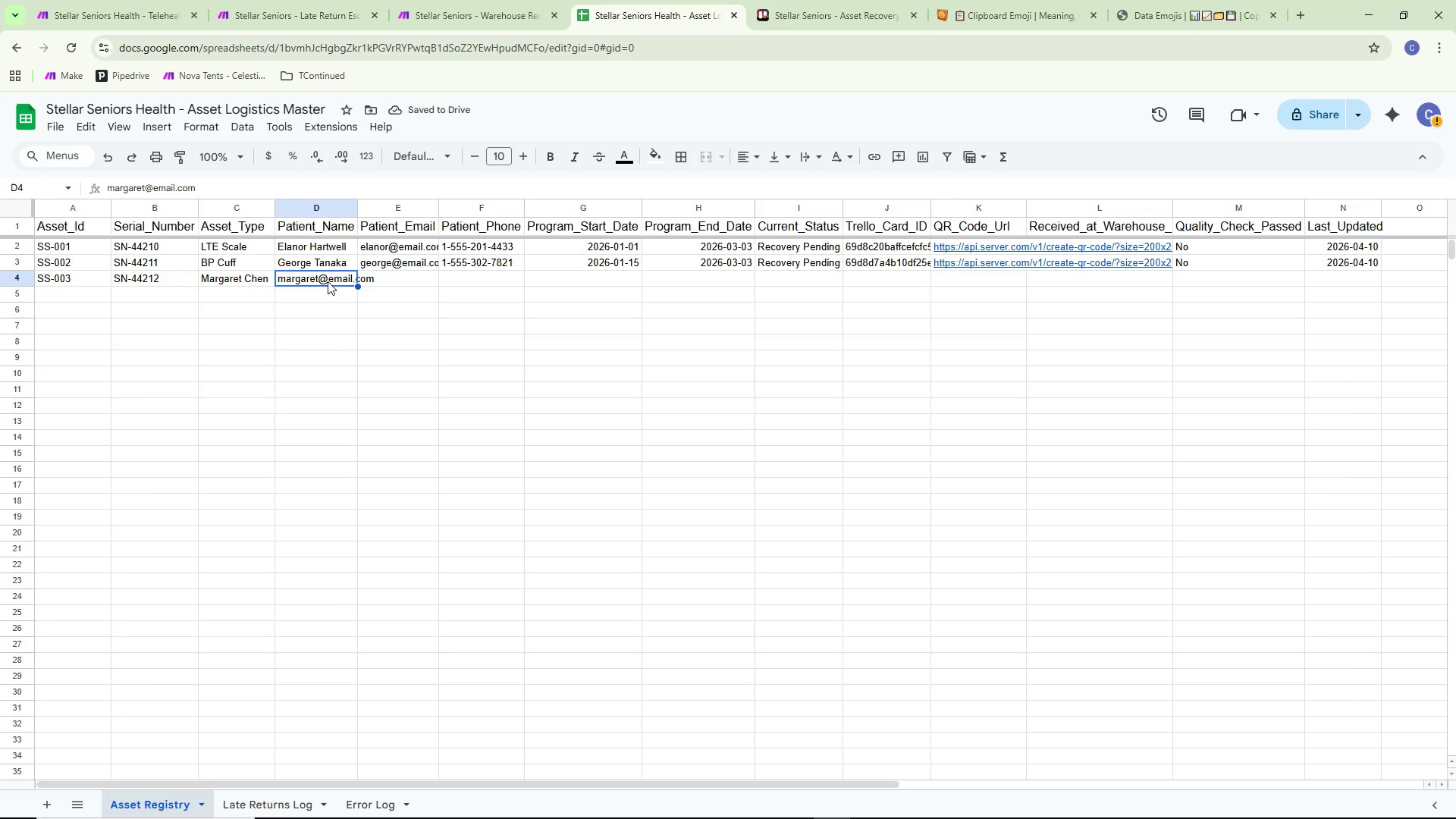 
double_click([328, 281])
 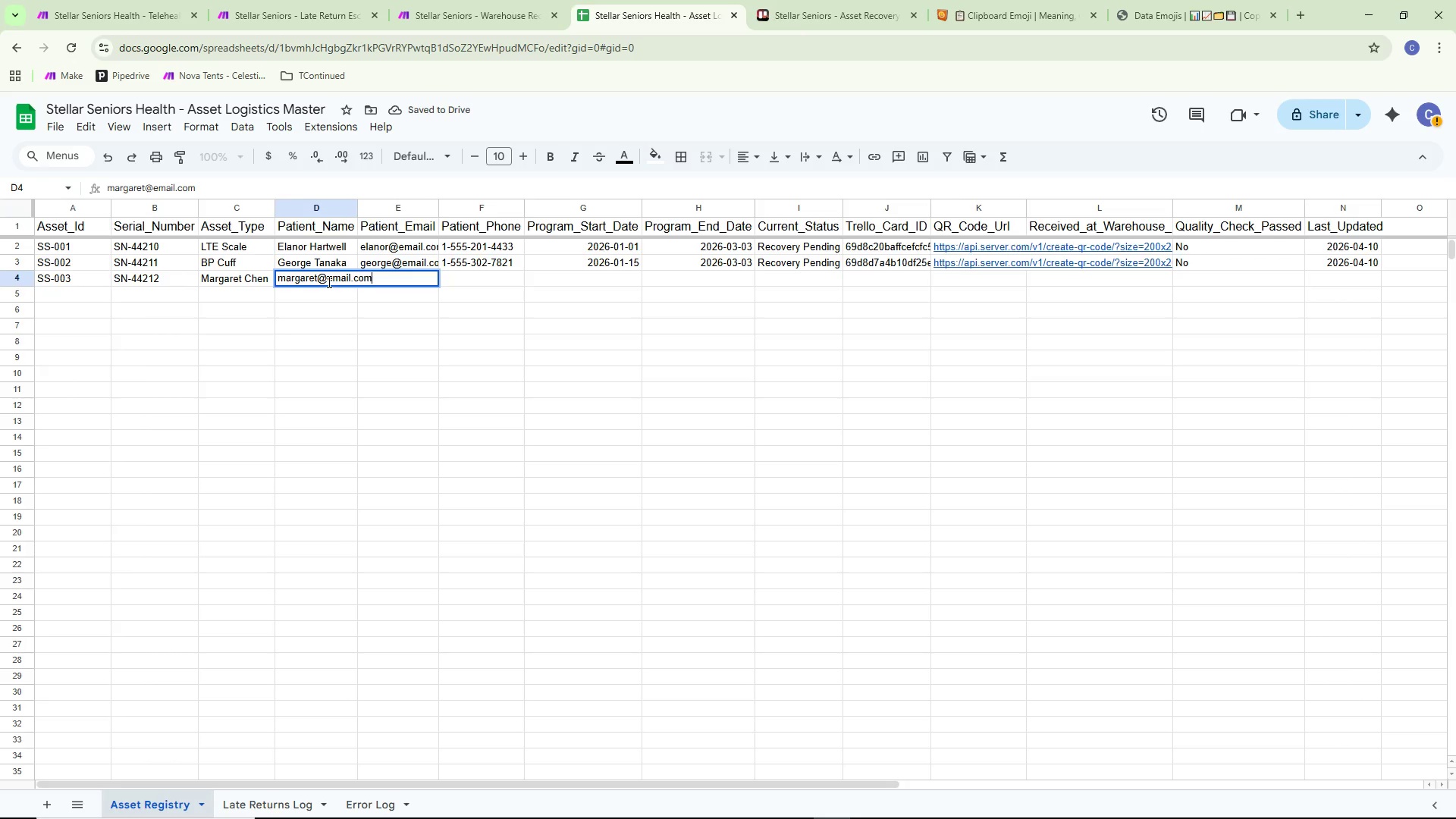 
key(Control+ControlLeft)
 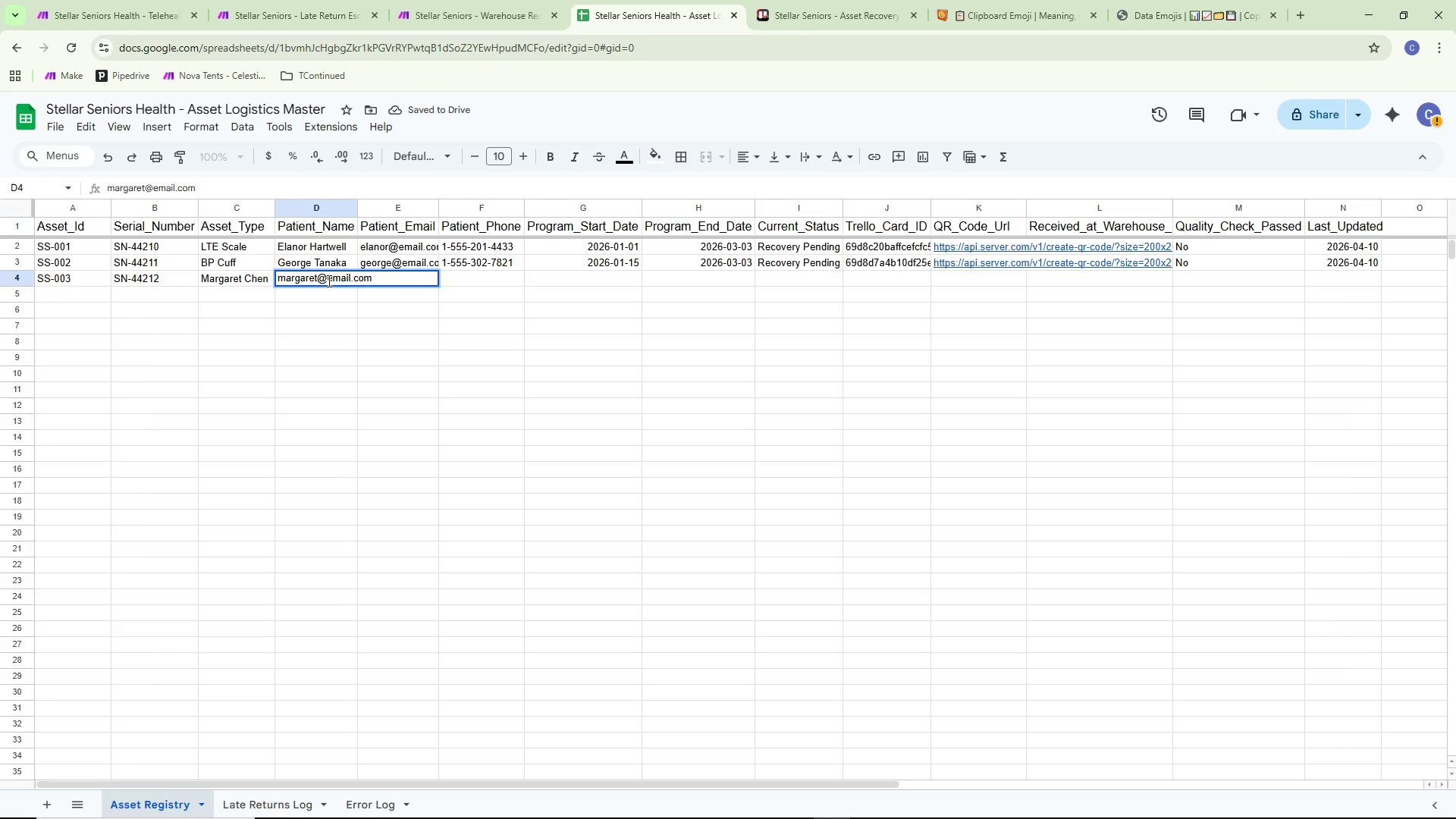 
key(Control+A)
 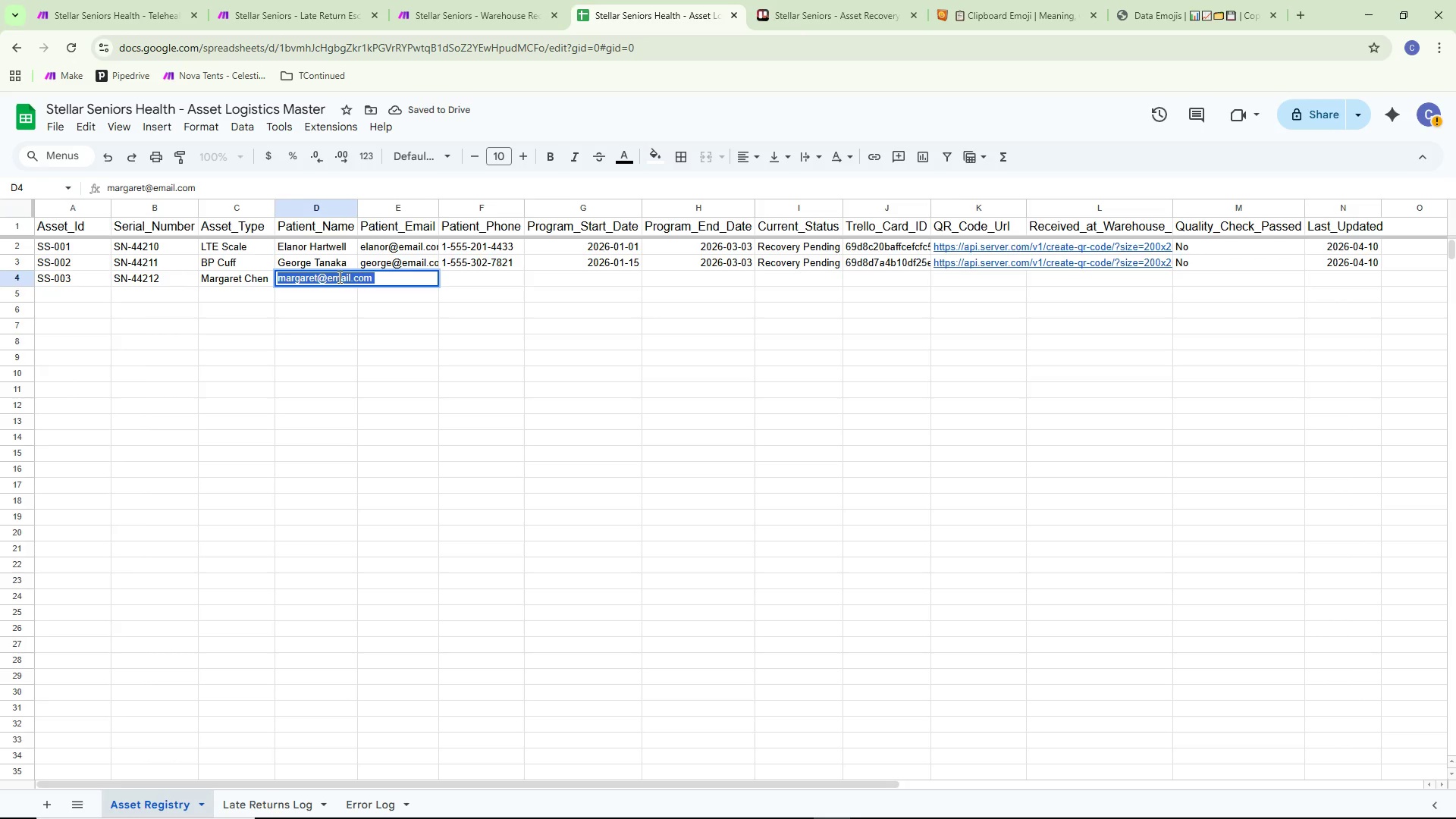 
key(Control+ControlLeft)